 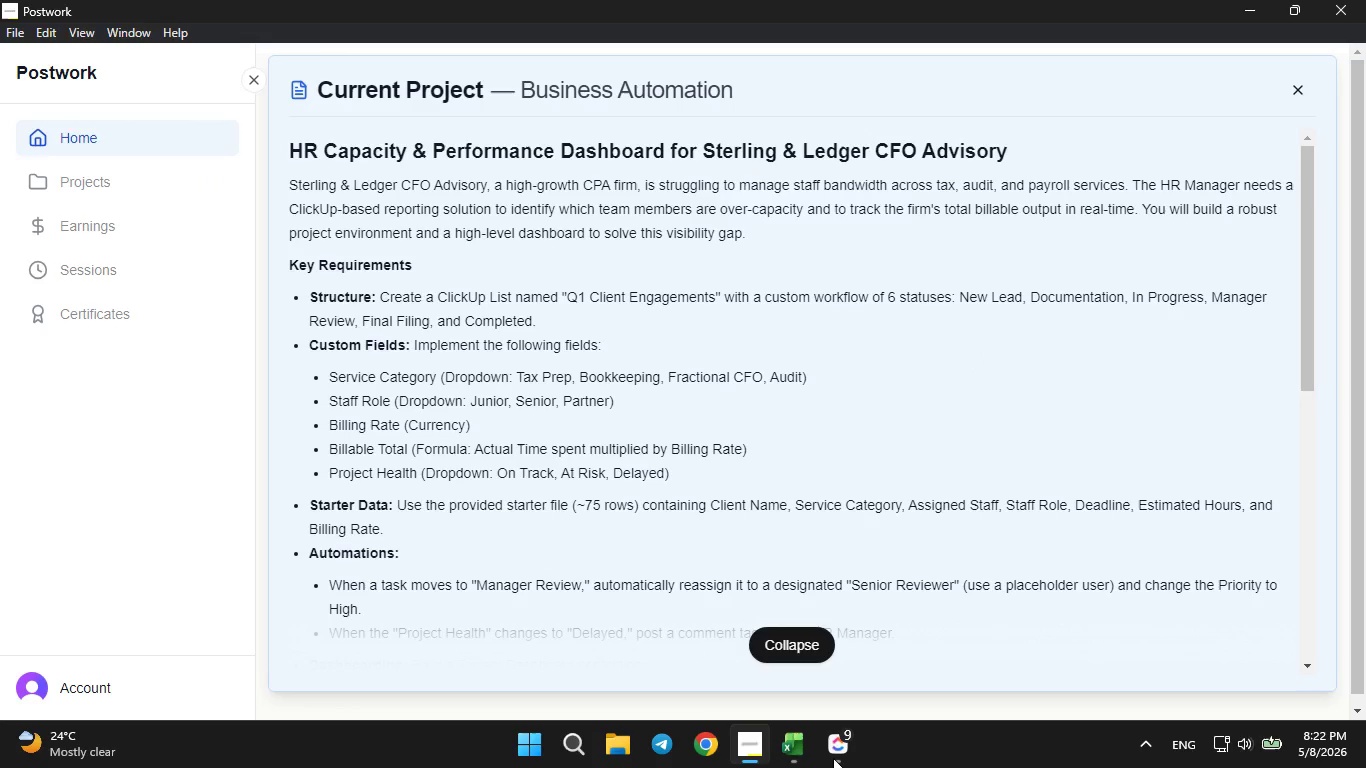 
left_click([905, 493])
 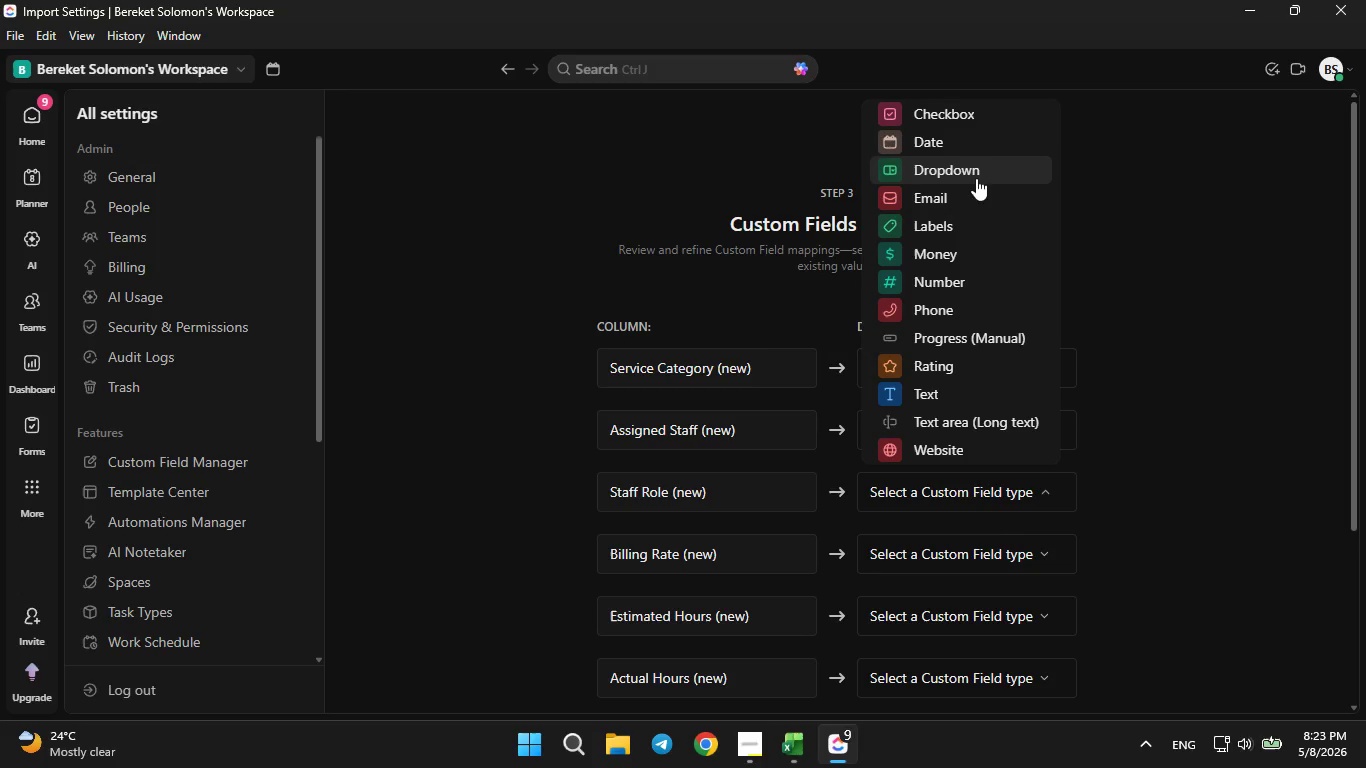 
left_click([972, 174])
 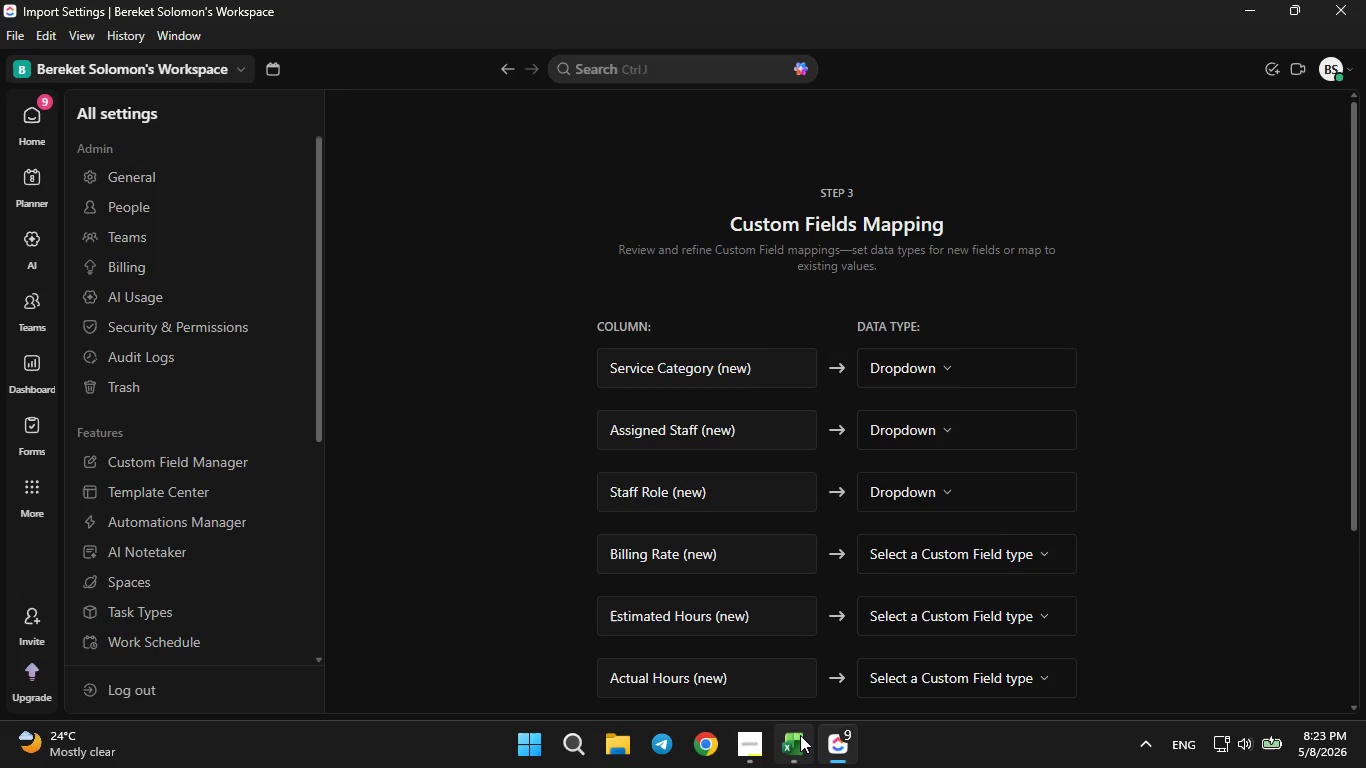 
left_click([800, 735])
 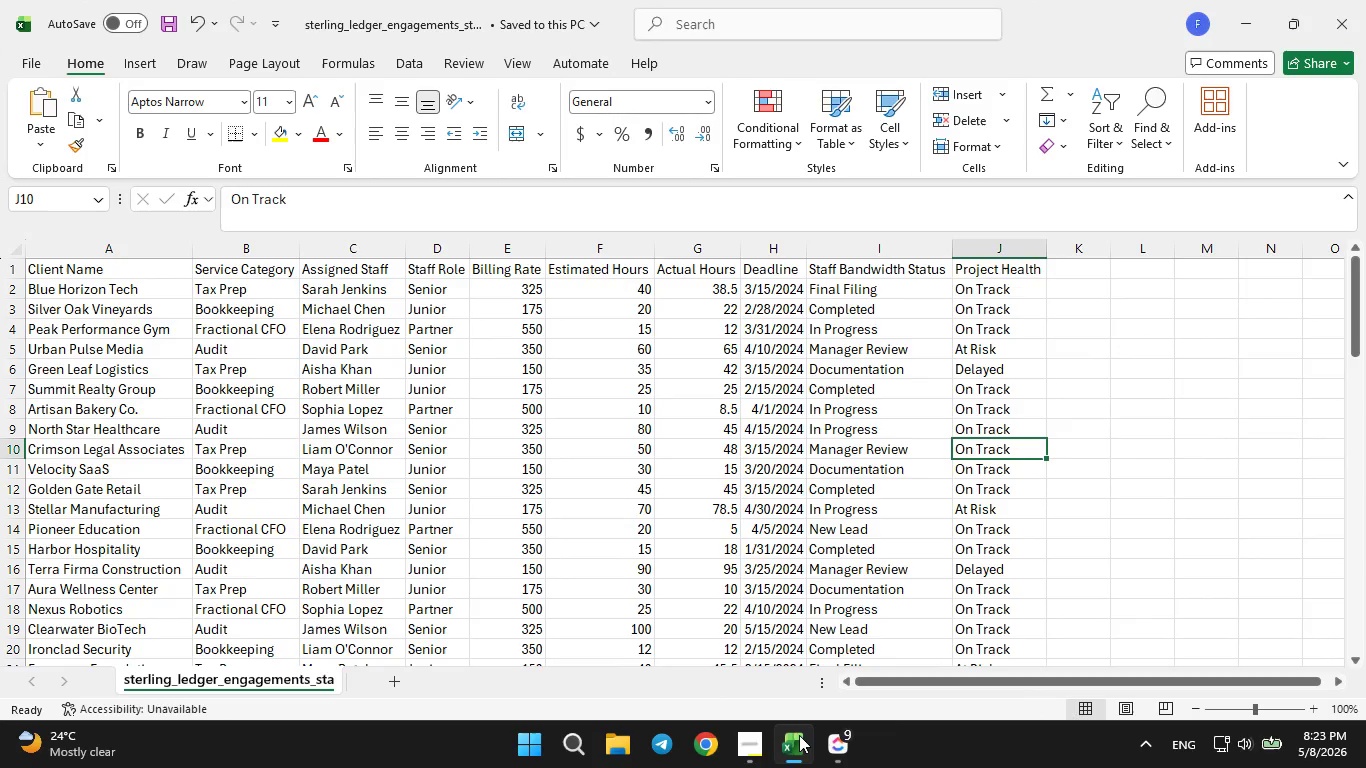 
left_click([797, 735])
 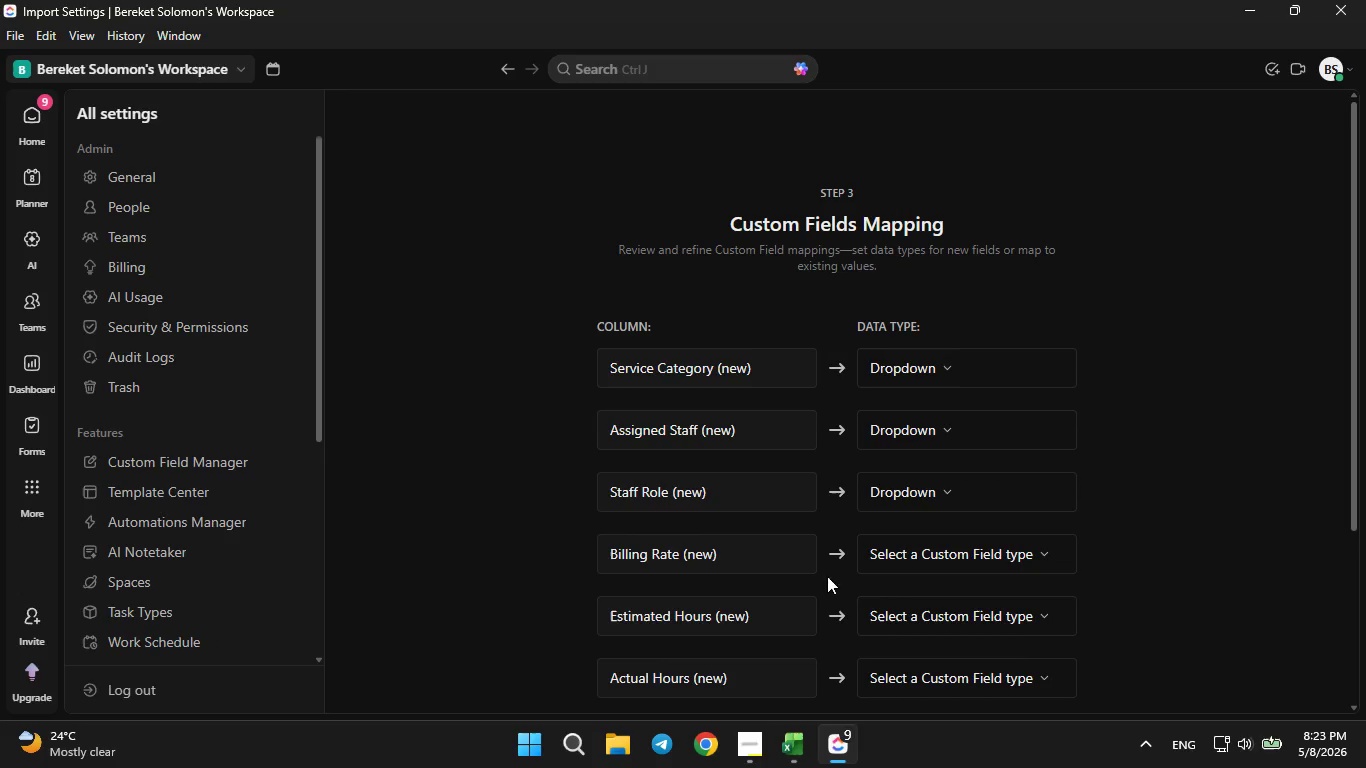 
left_click([907, 550])
 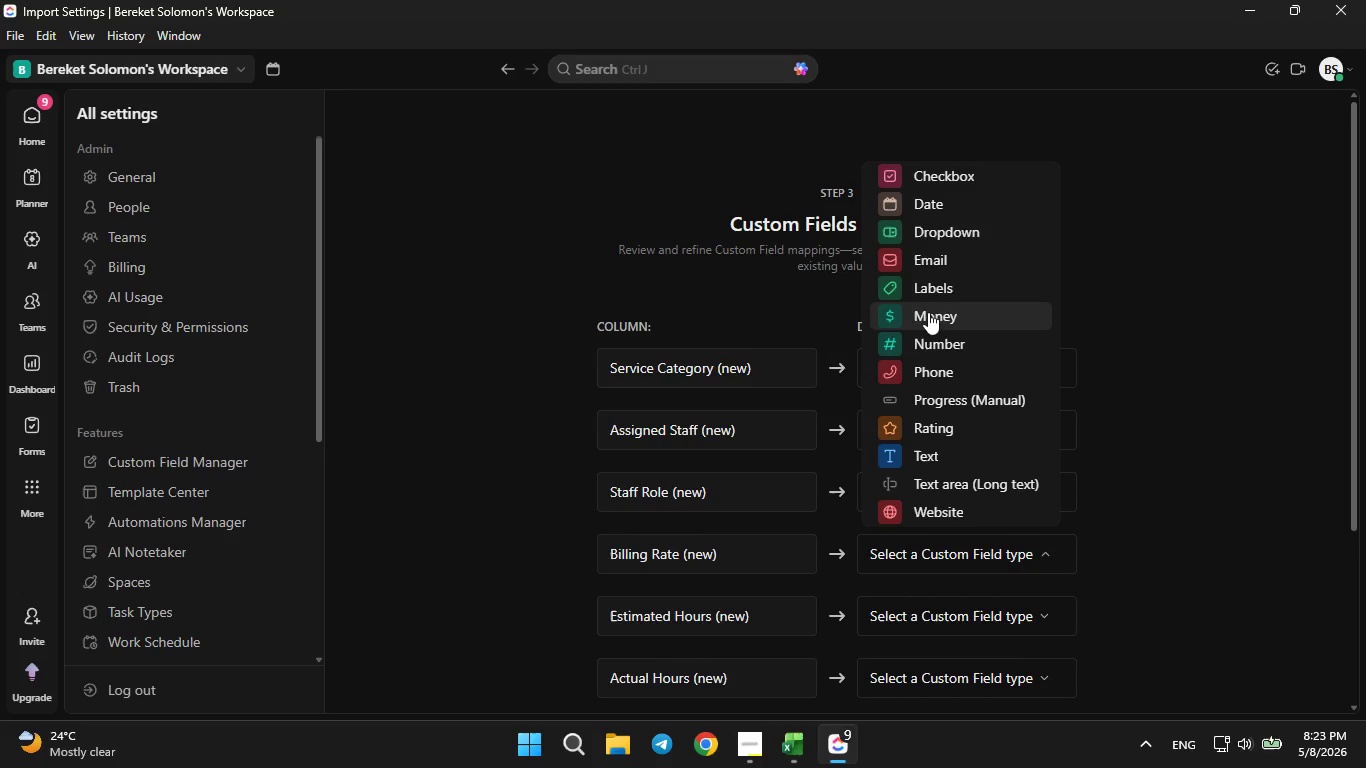 
left_click([928, 318])
 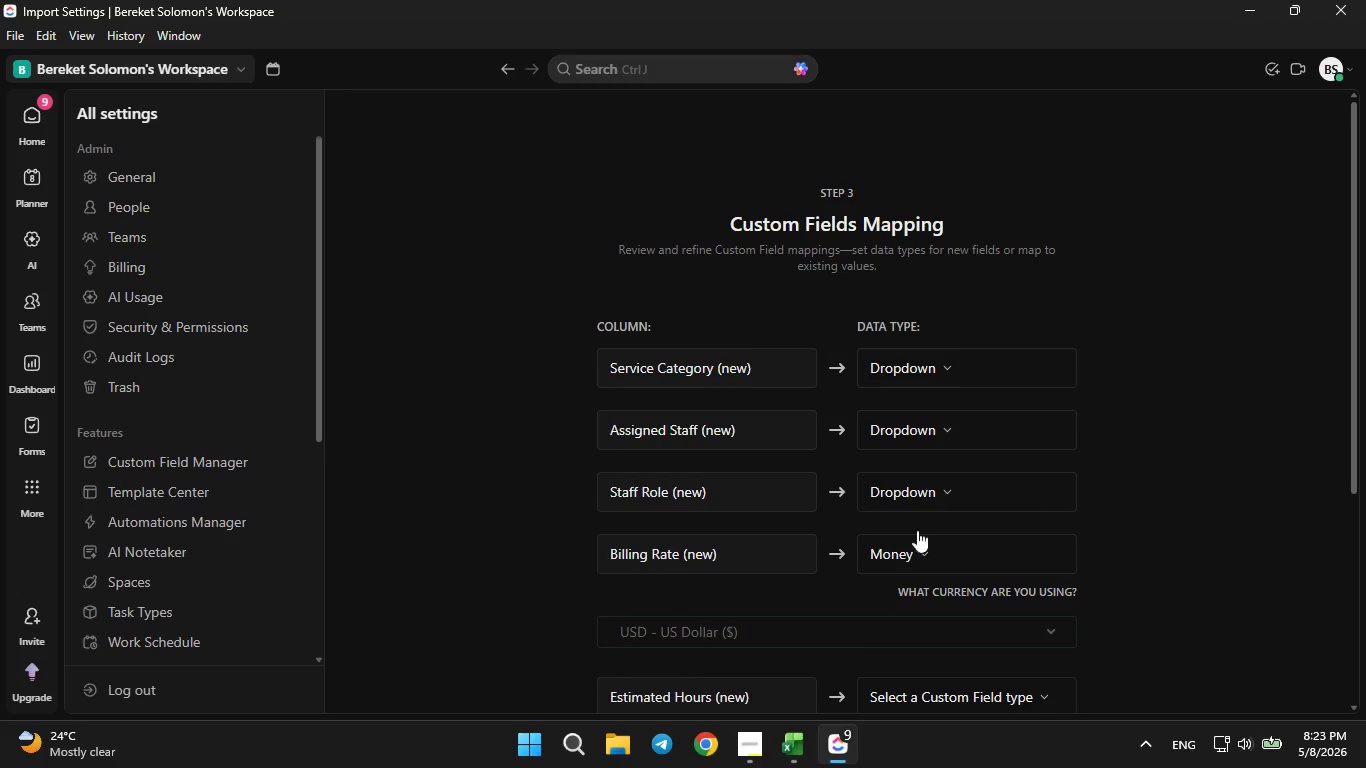 
scroll: coordinate [931, 497], scroll_direction: down, amount: 1.0
 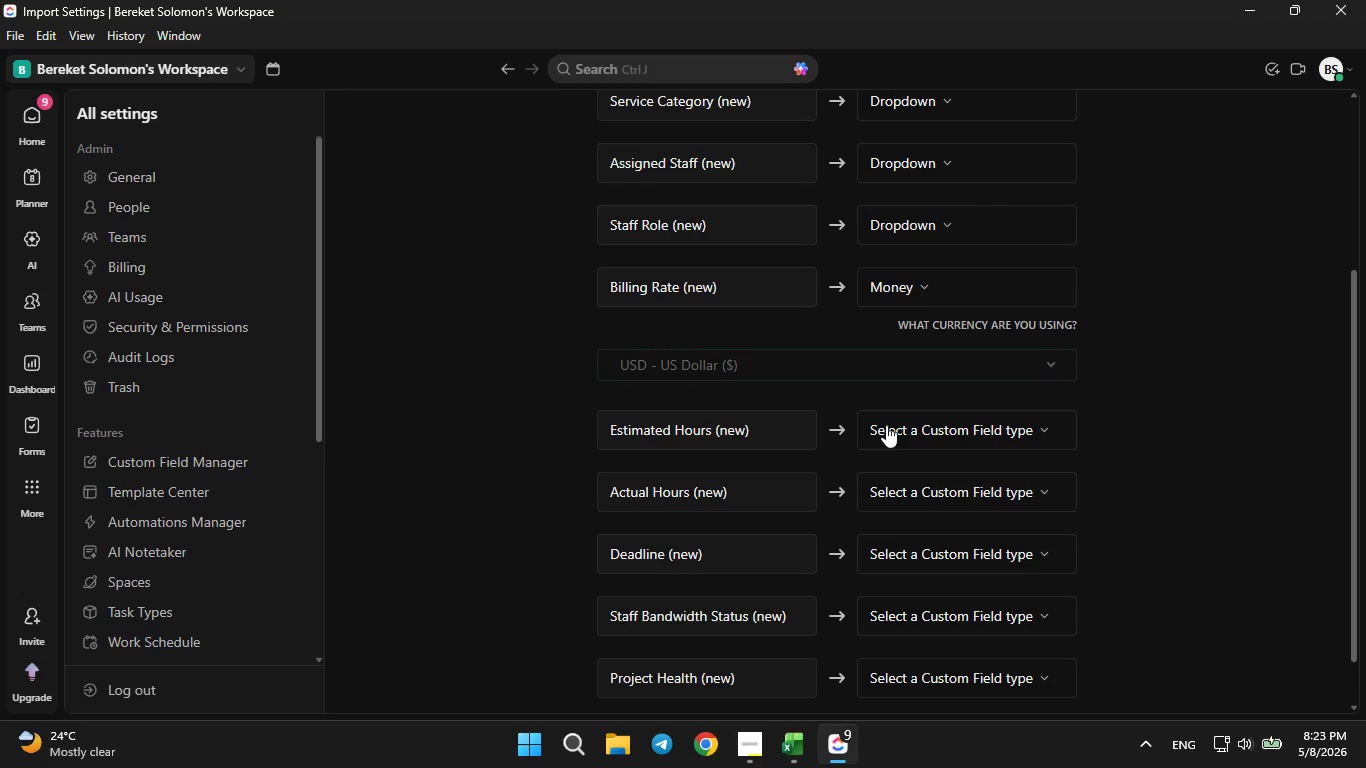 
left_click([890, 425])
 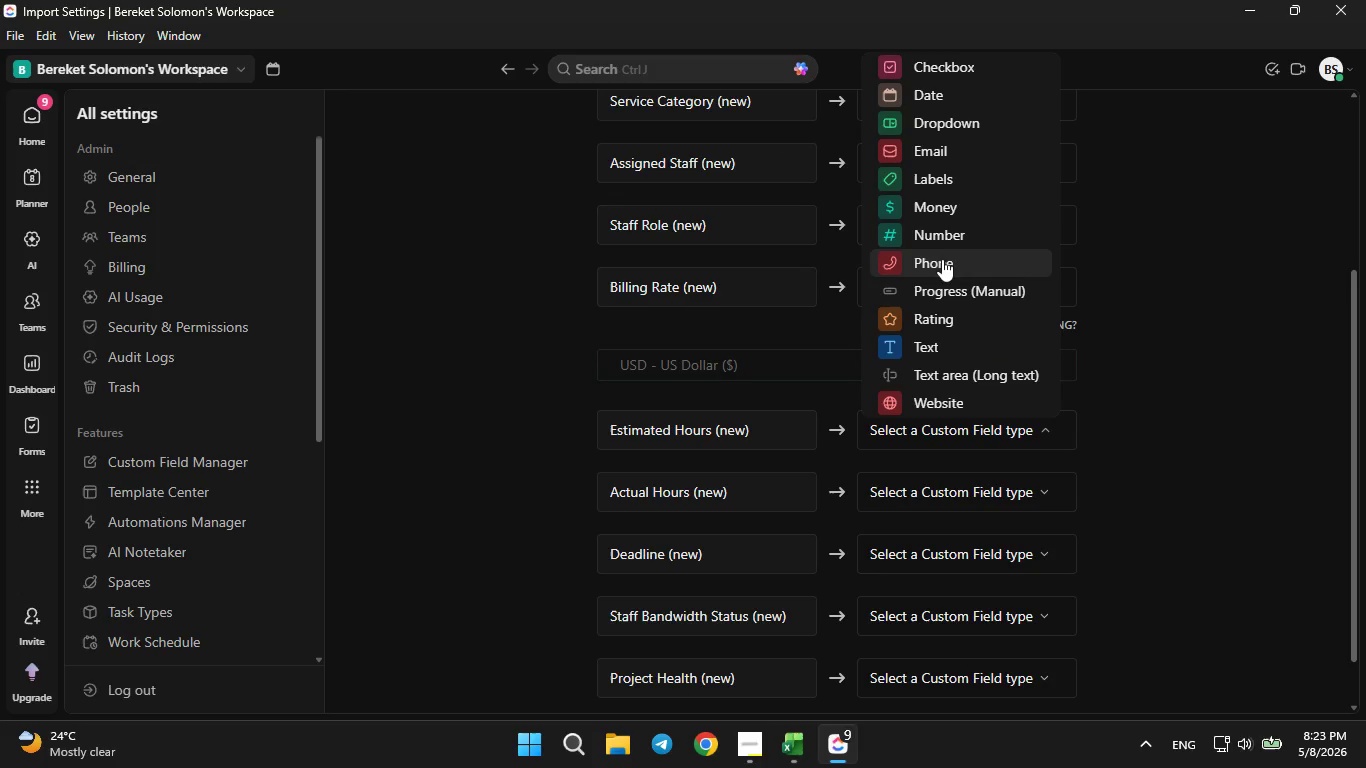 
left_click([942, 239])
 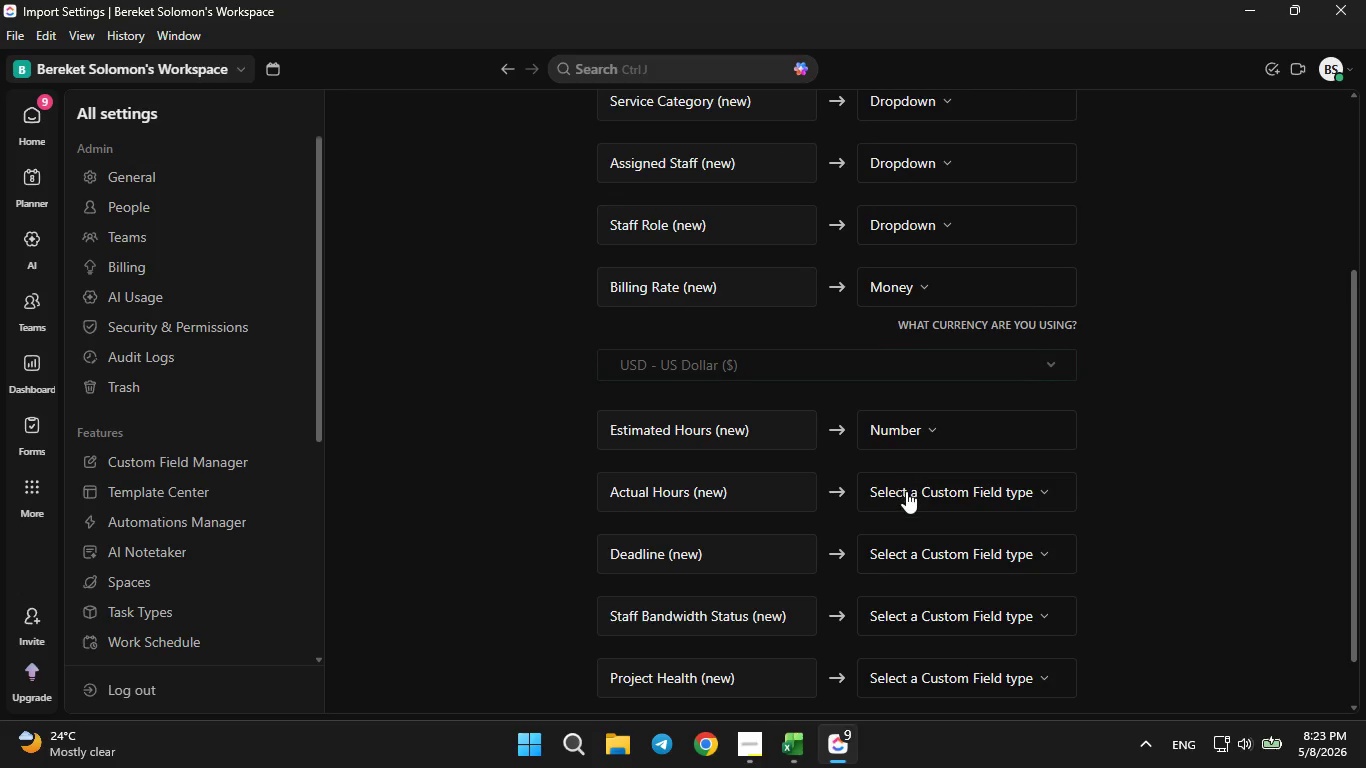 
left_click([906, 491])
 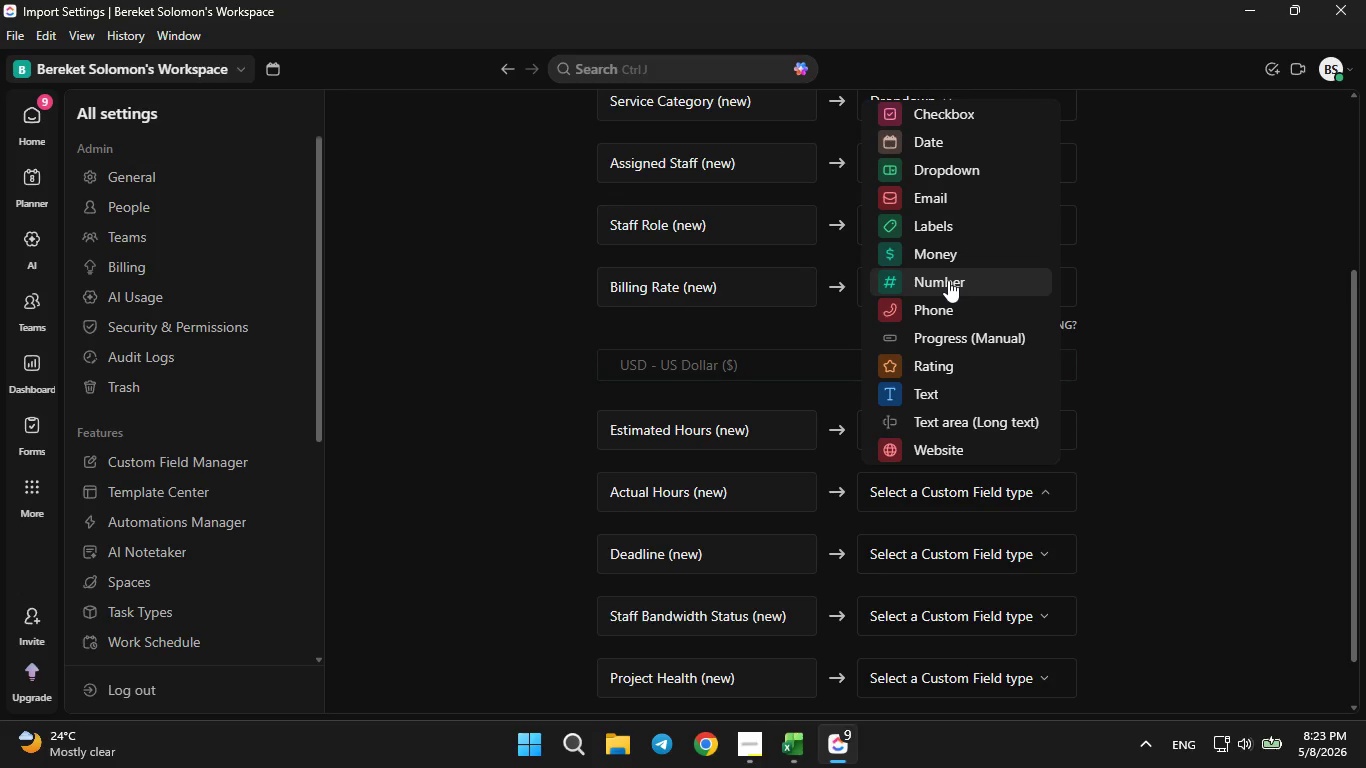 
left_click([948, 280])
 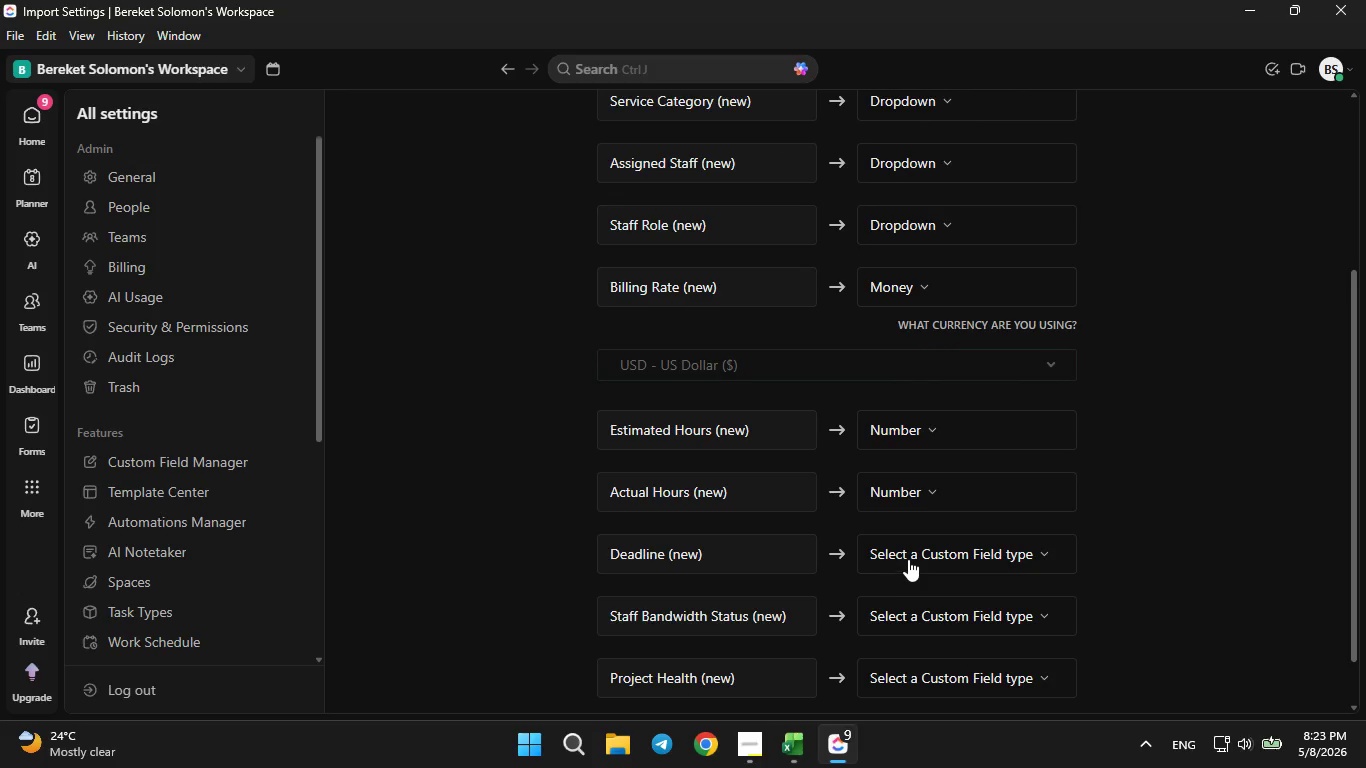 
left_click([908, 559])
 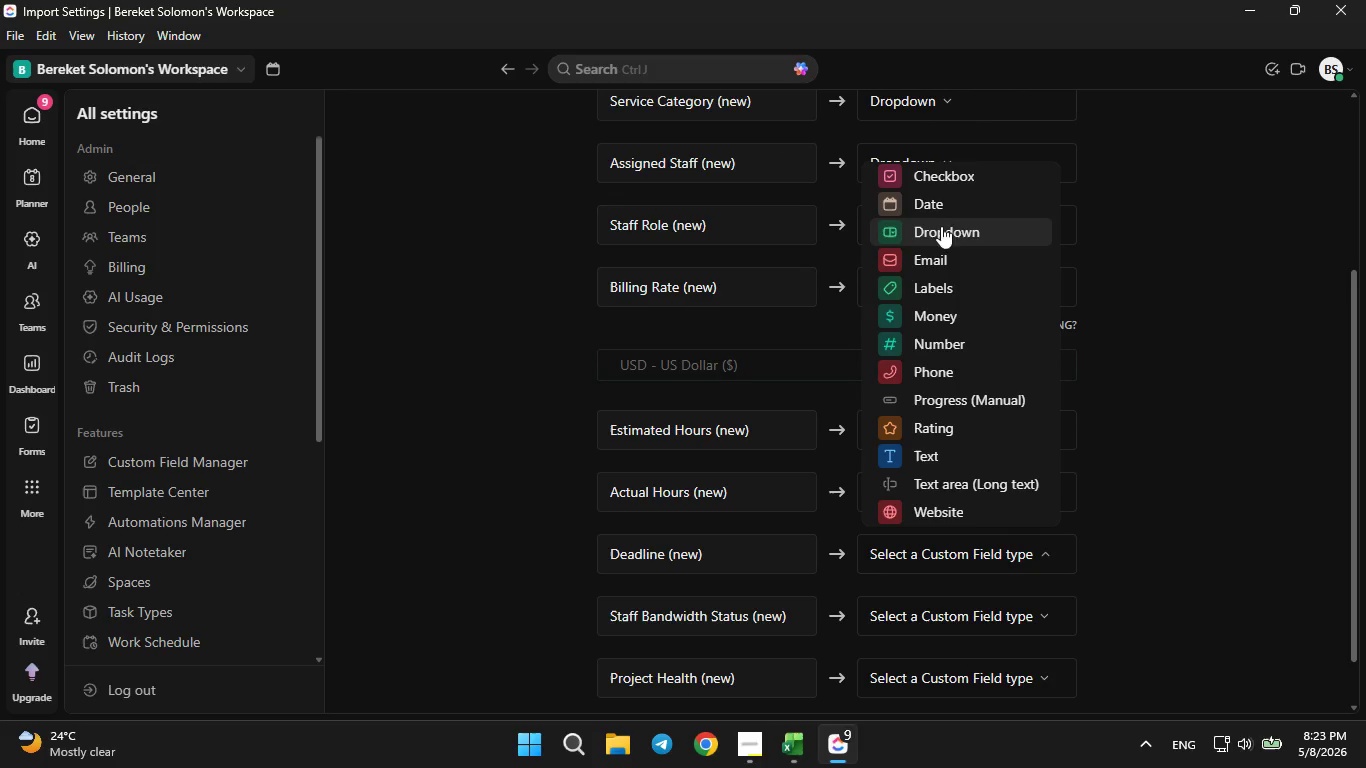 
left_click([936, 215])
 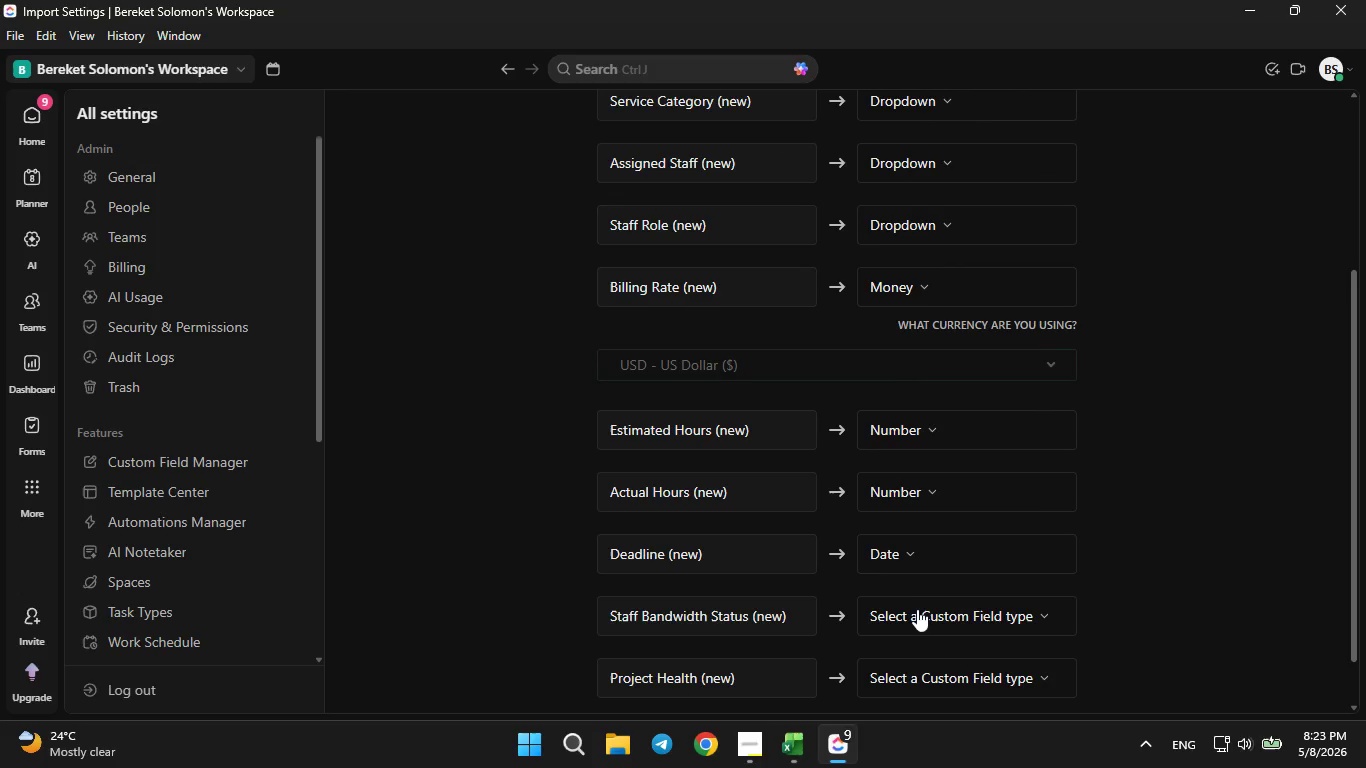 
left_click([917, 610])
 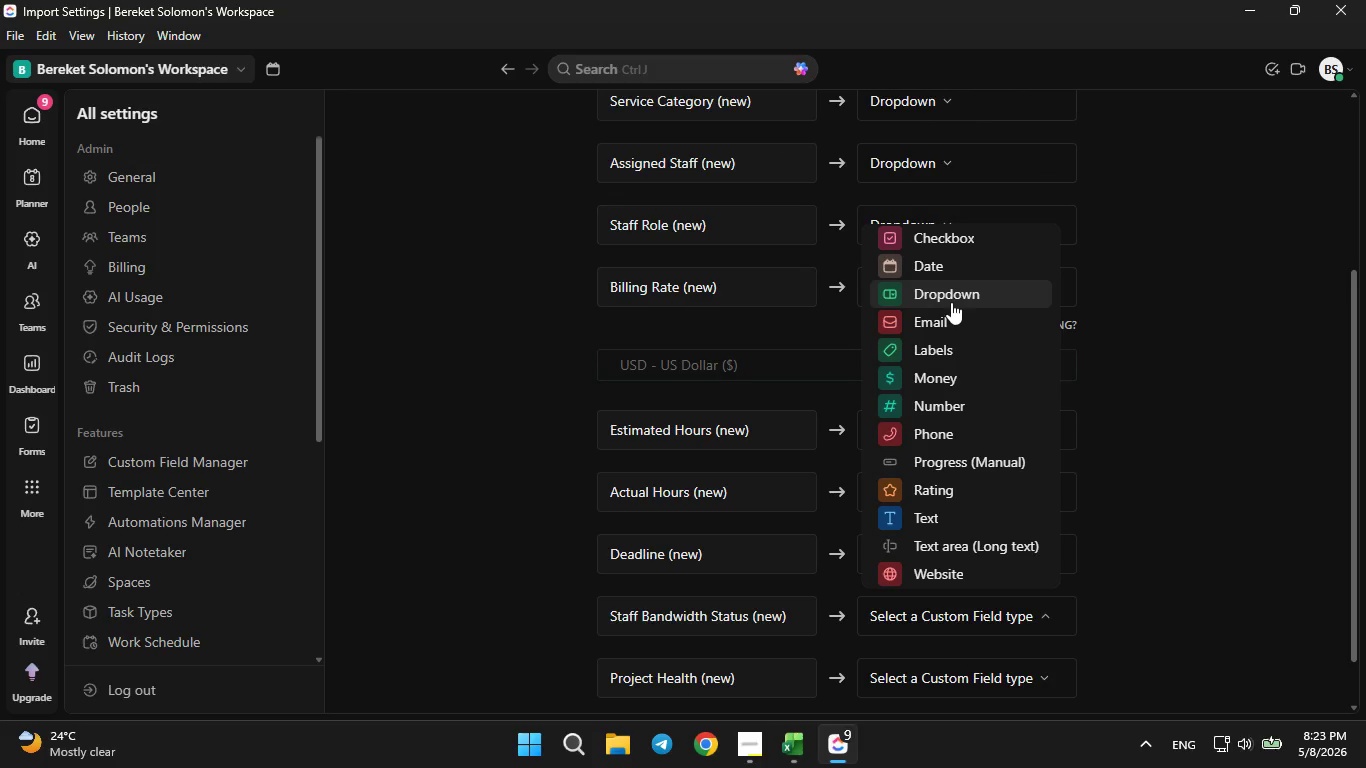 
left_click([950, 290])
 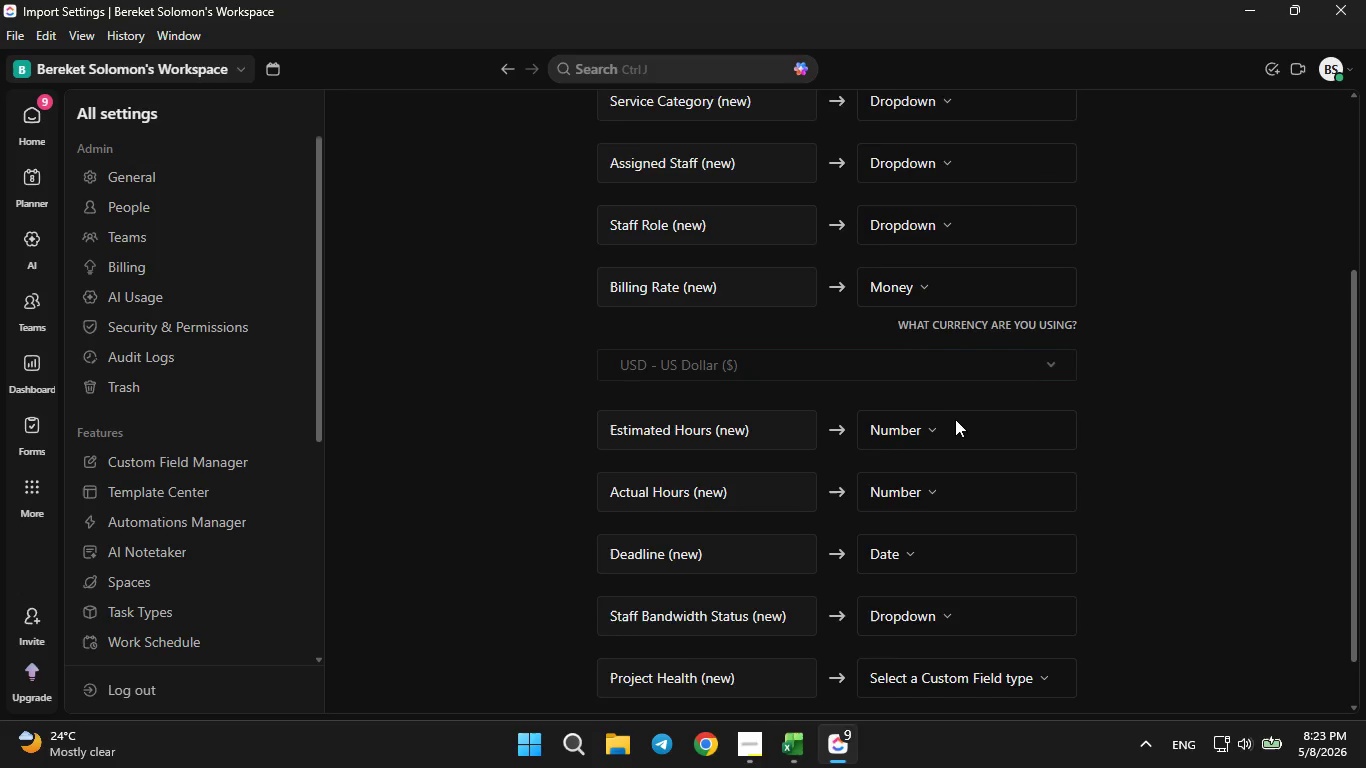 
scroll: coordinate [955, 419], scroll_direction: down, amount: 1.0
 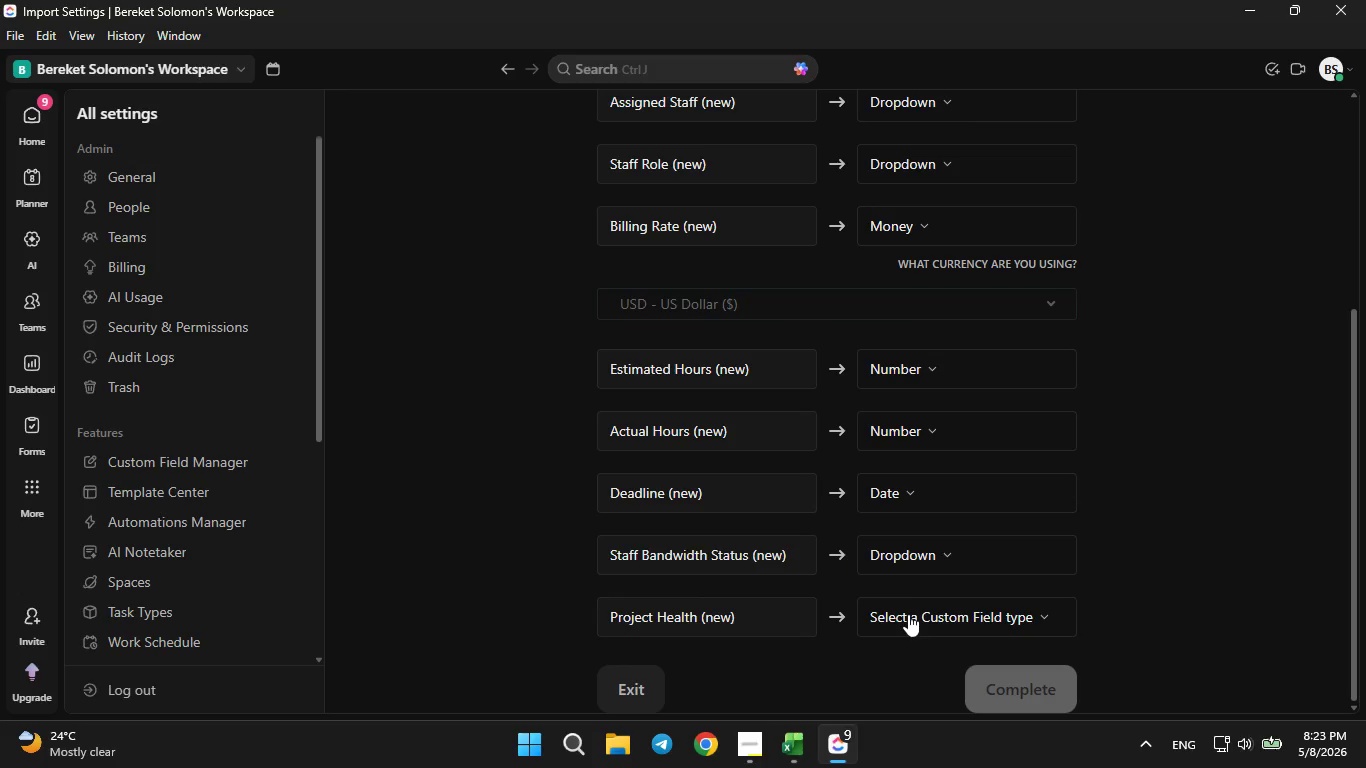 
left_click([908, 614])
 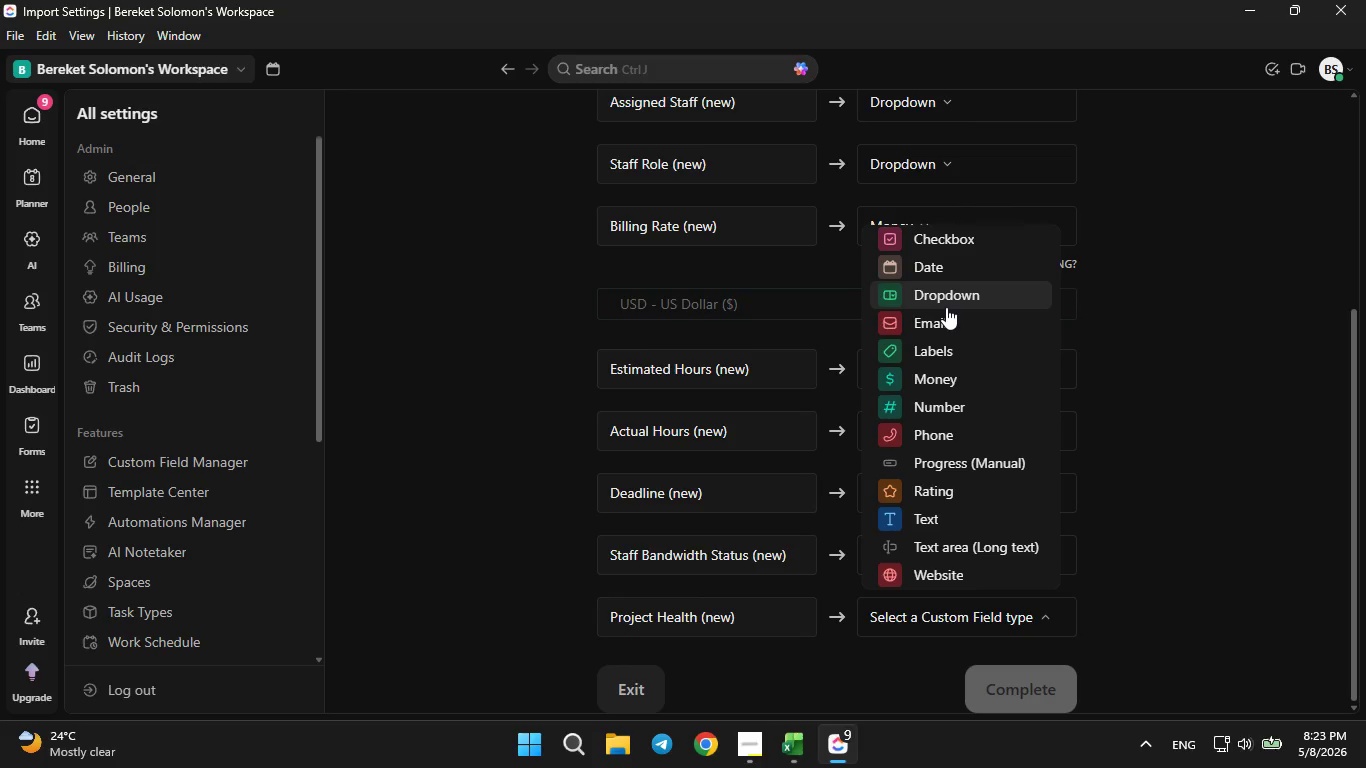 
left_click([946, 307])
 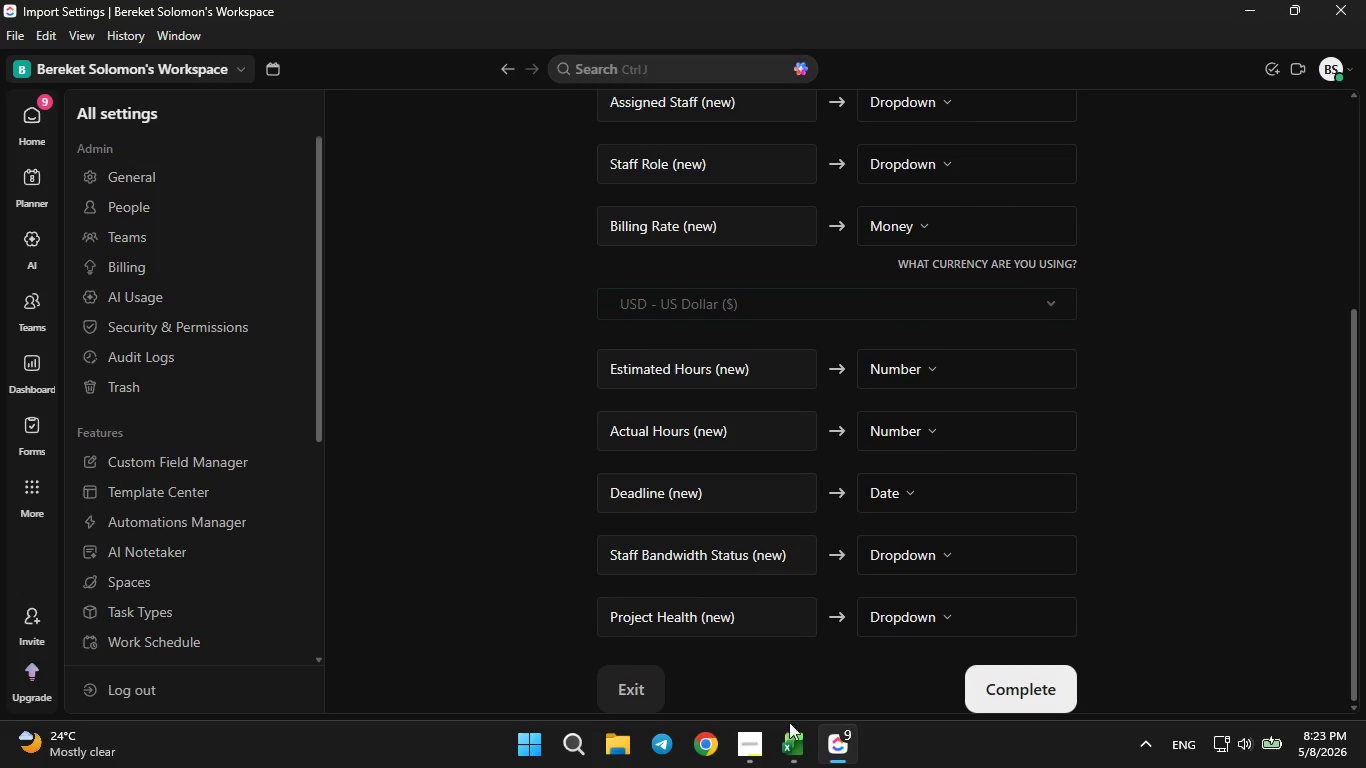 
left_click([795, 750])
 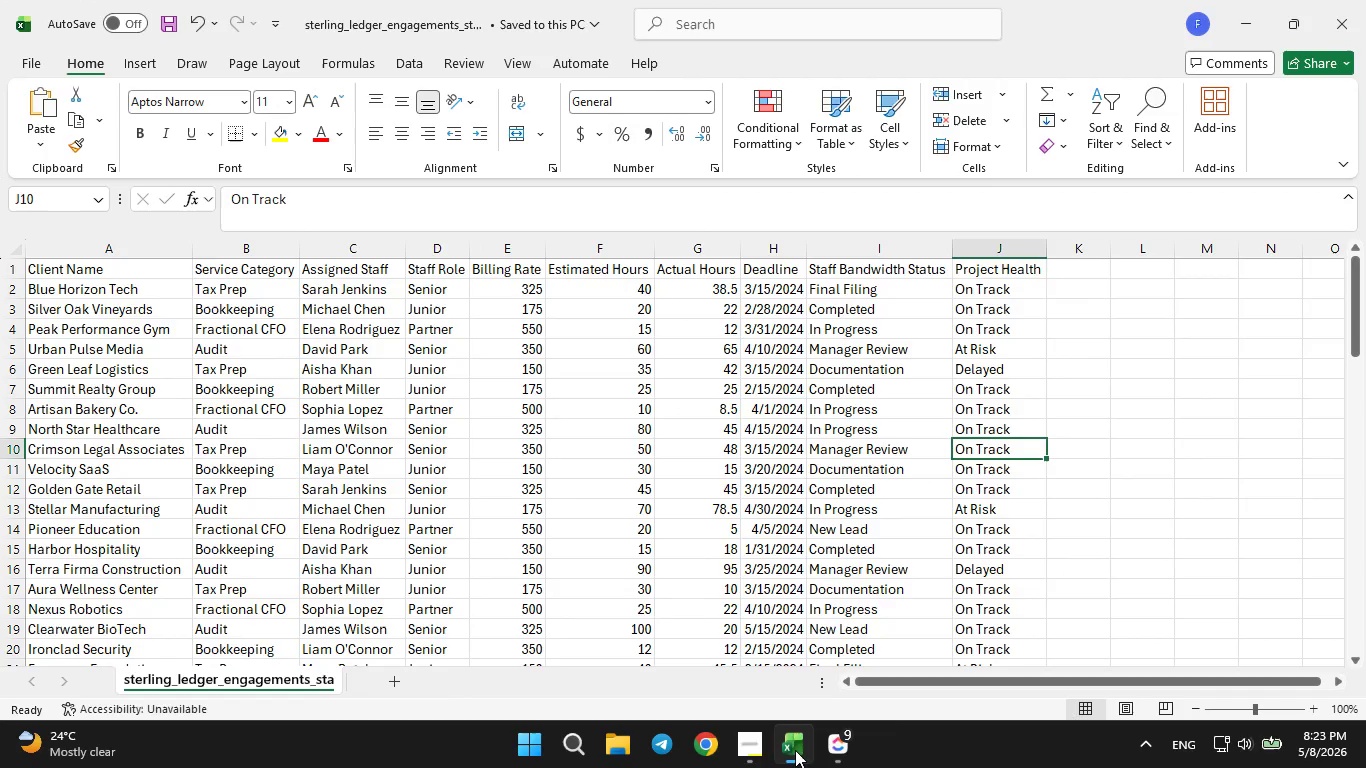 
left_click([795, 750])
 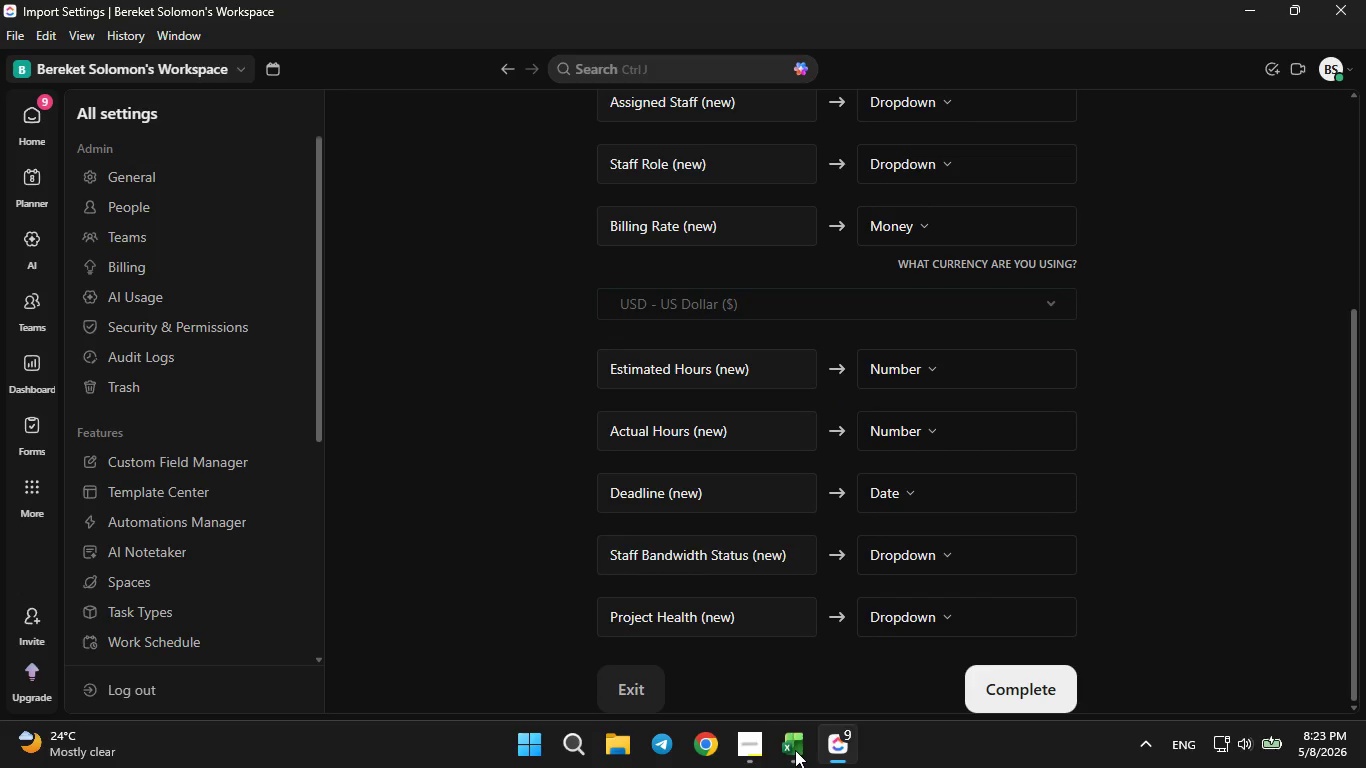 
left_click([795, 750])
 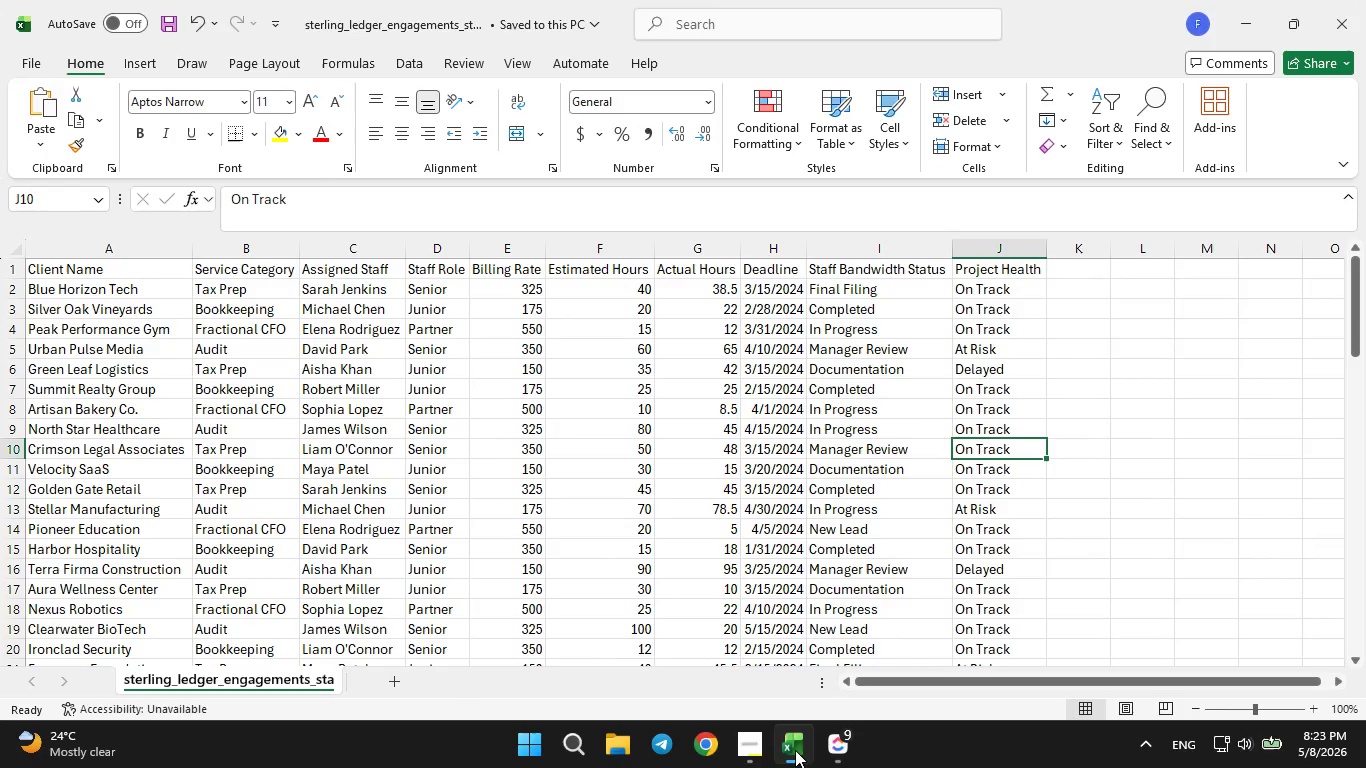 
left_click([795, 750])
 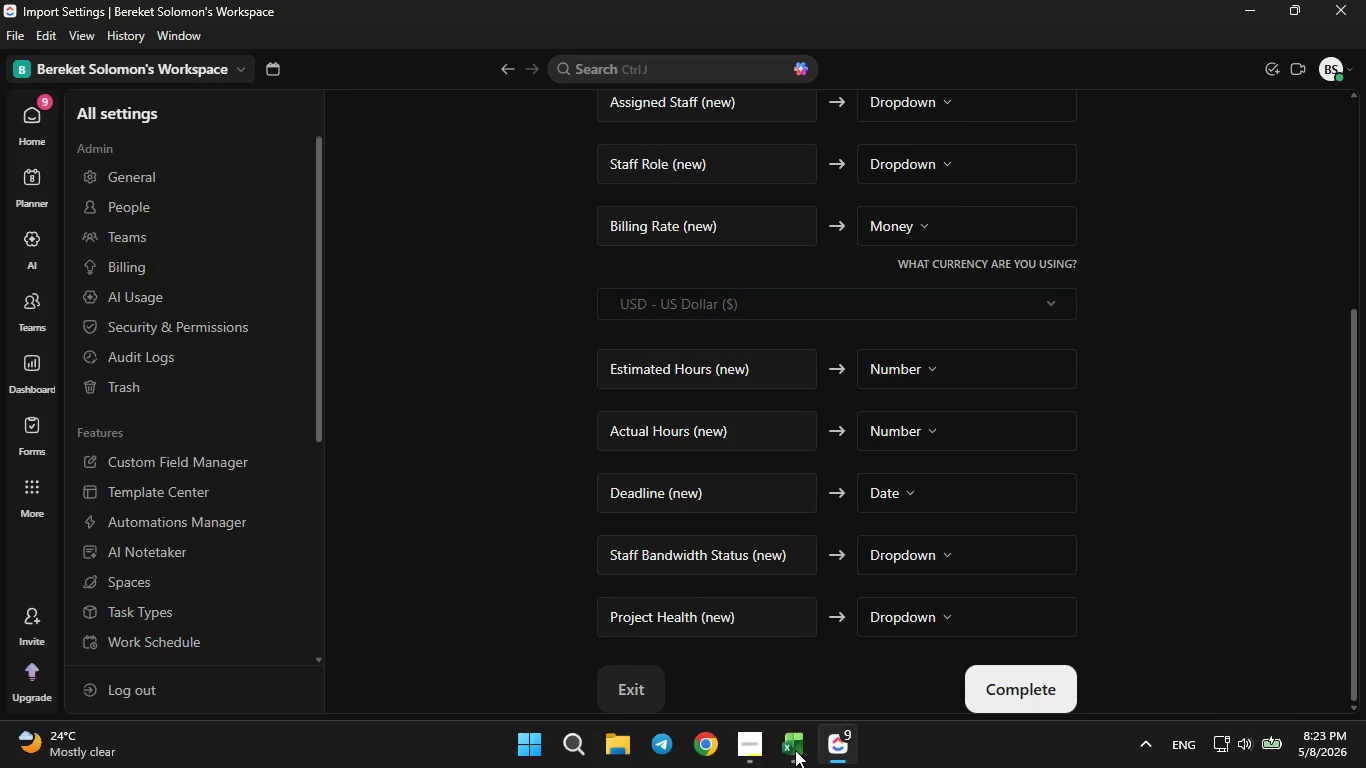 
left_click([795, 750])
 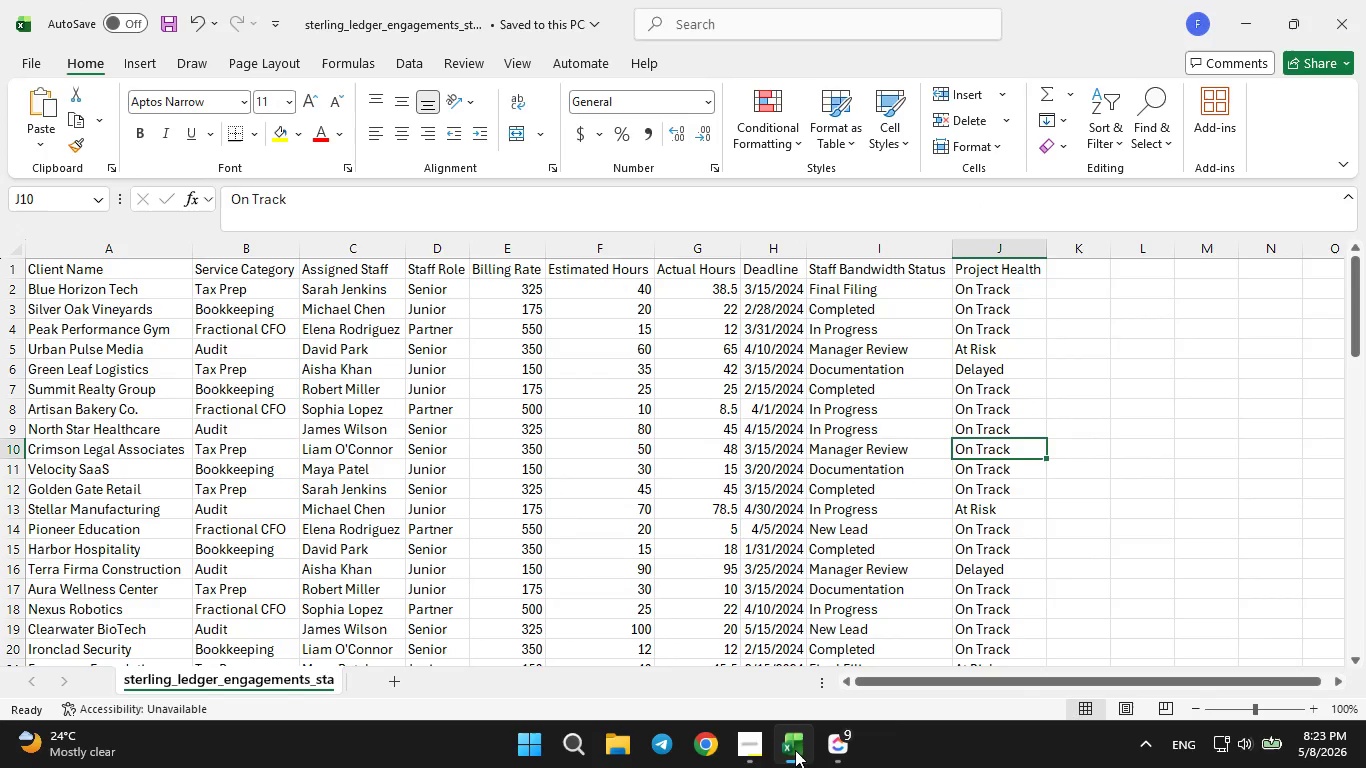 
left_click([795, 750])
 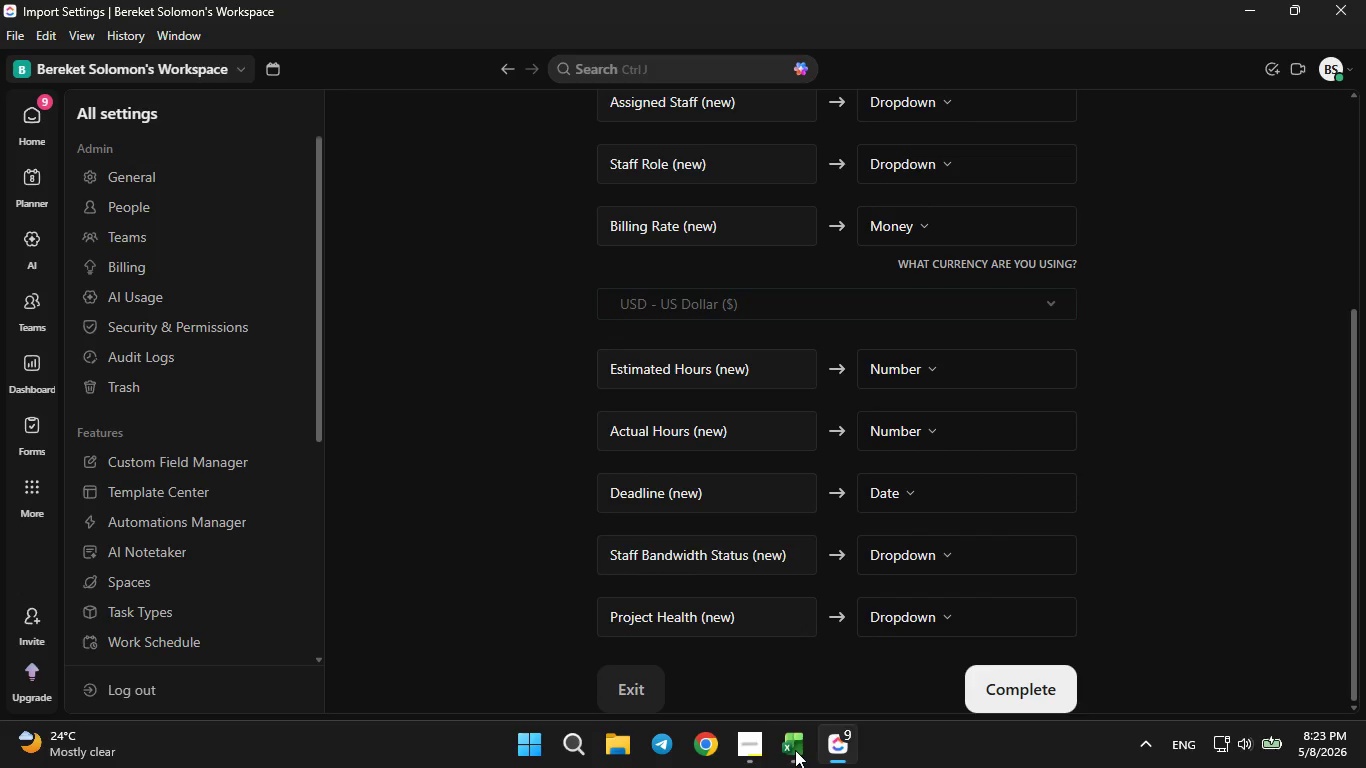 
left_click([795, 750])
 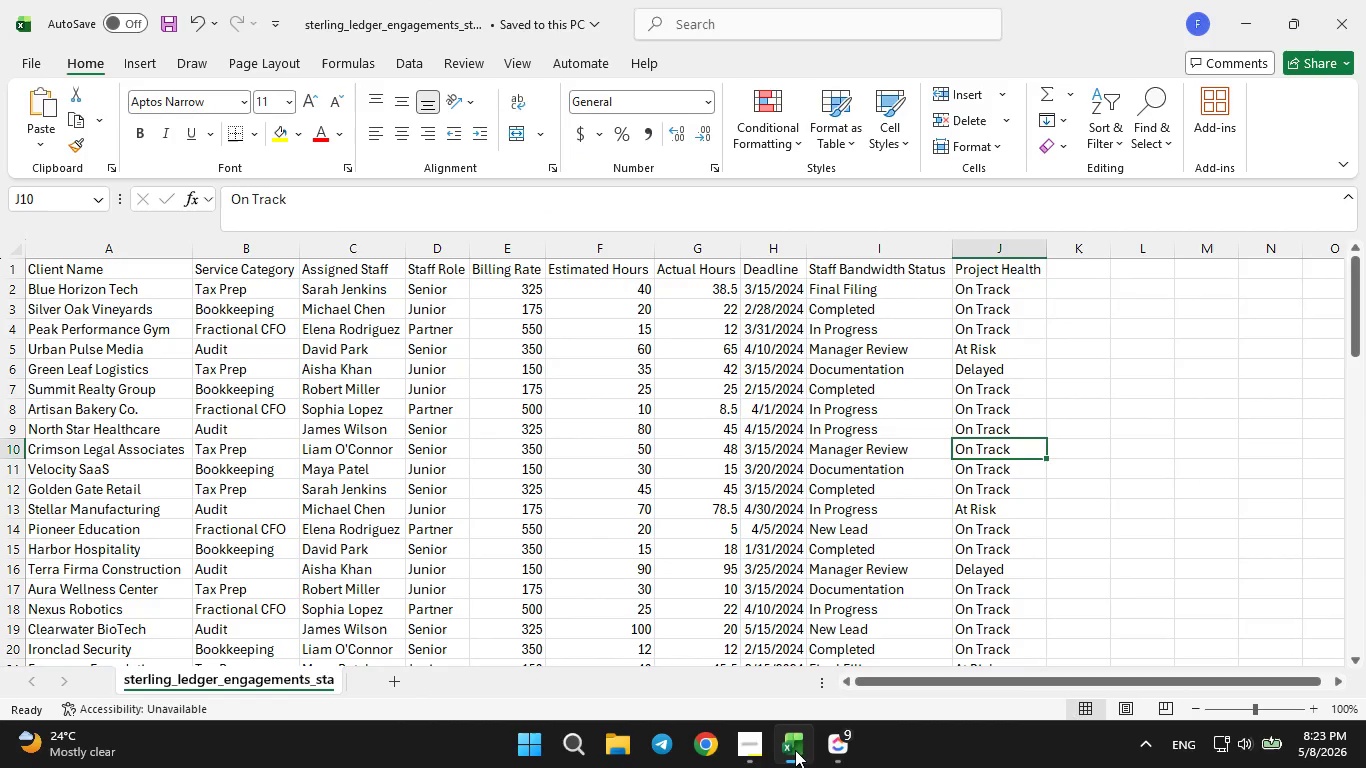 
left_click([795, 750])
 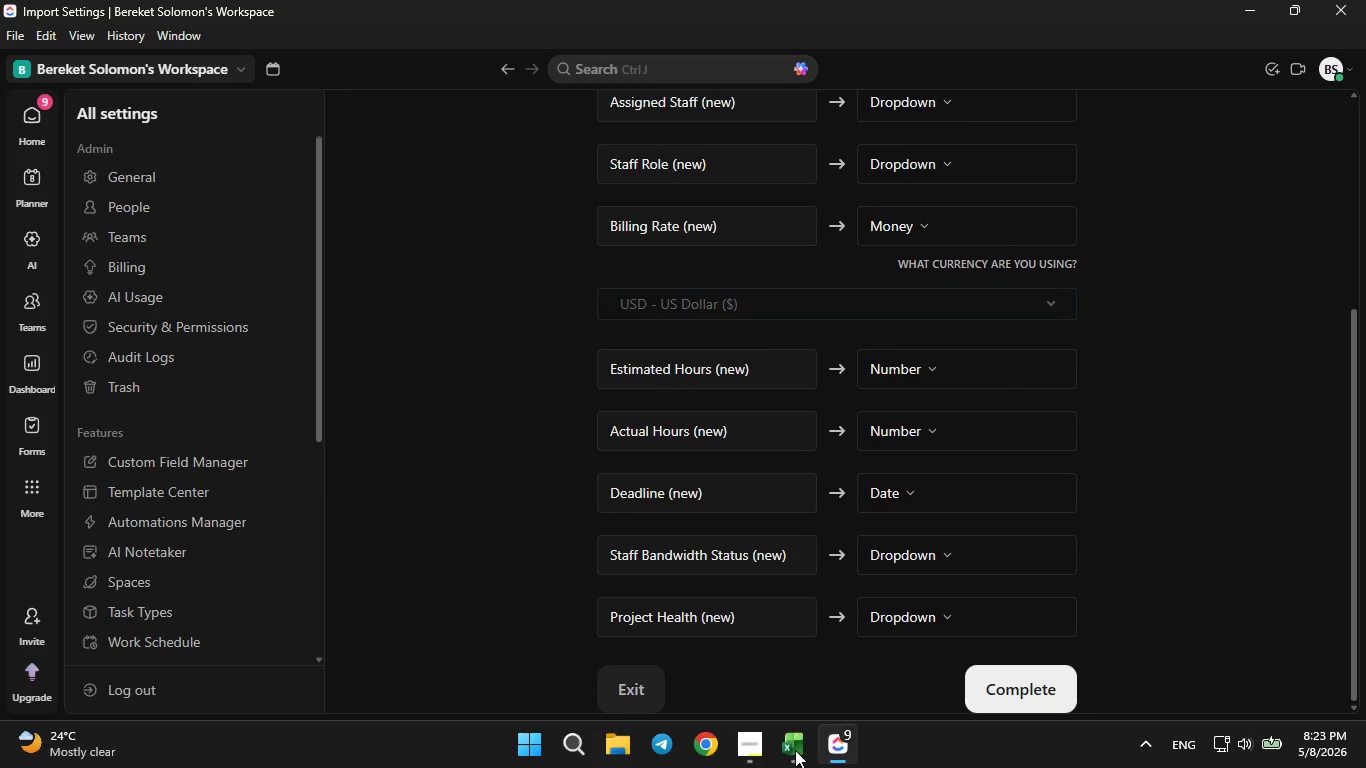 
left_click([795, 750])
 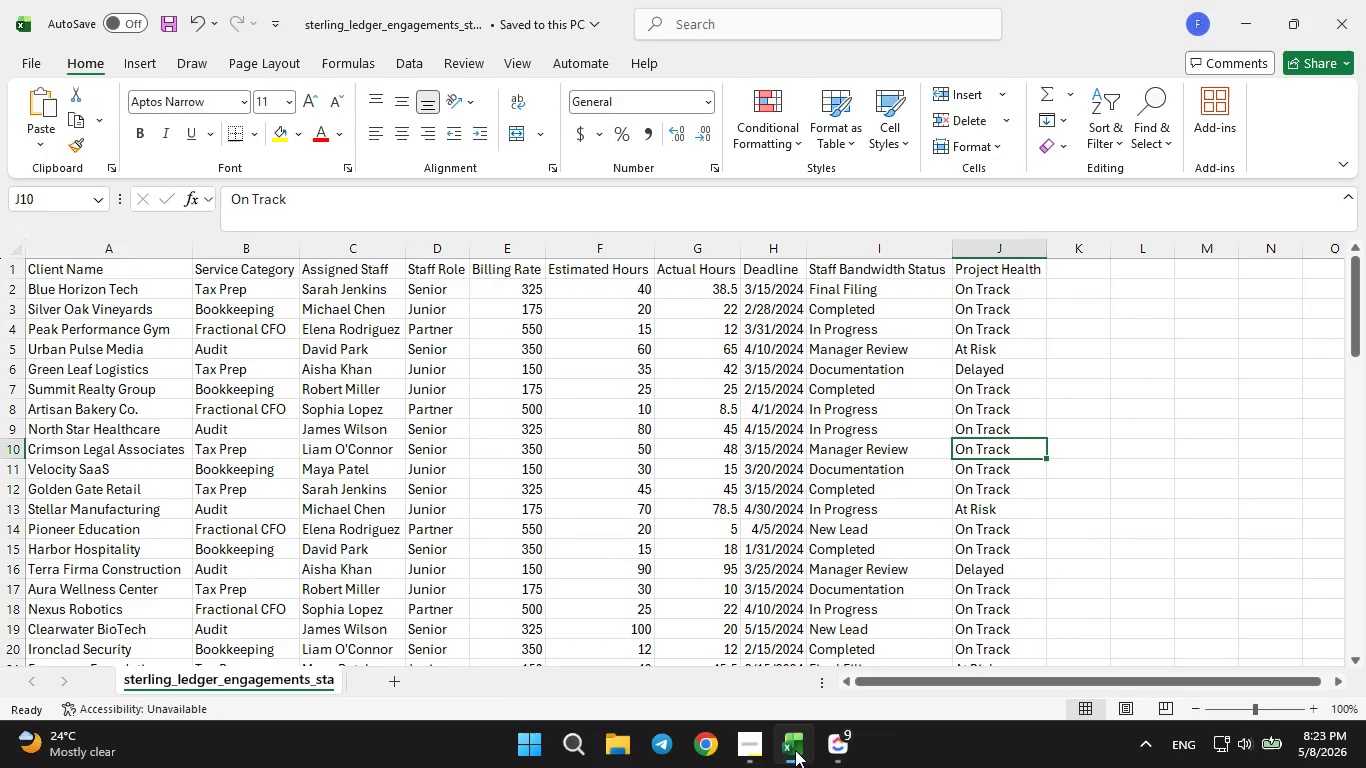 
left_click([795, 750])
 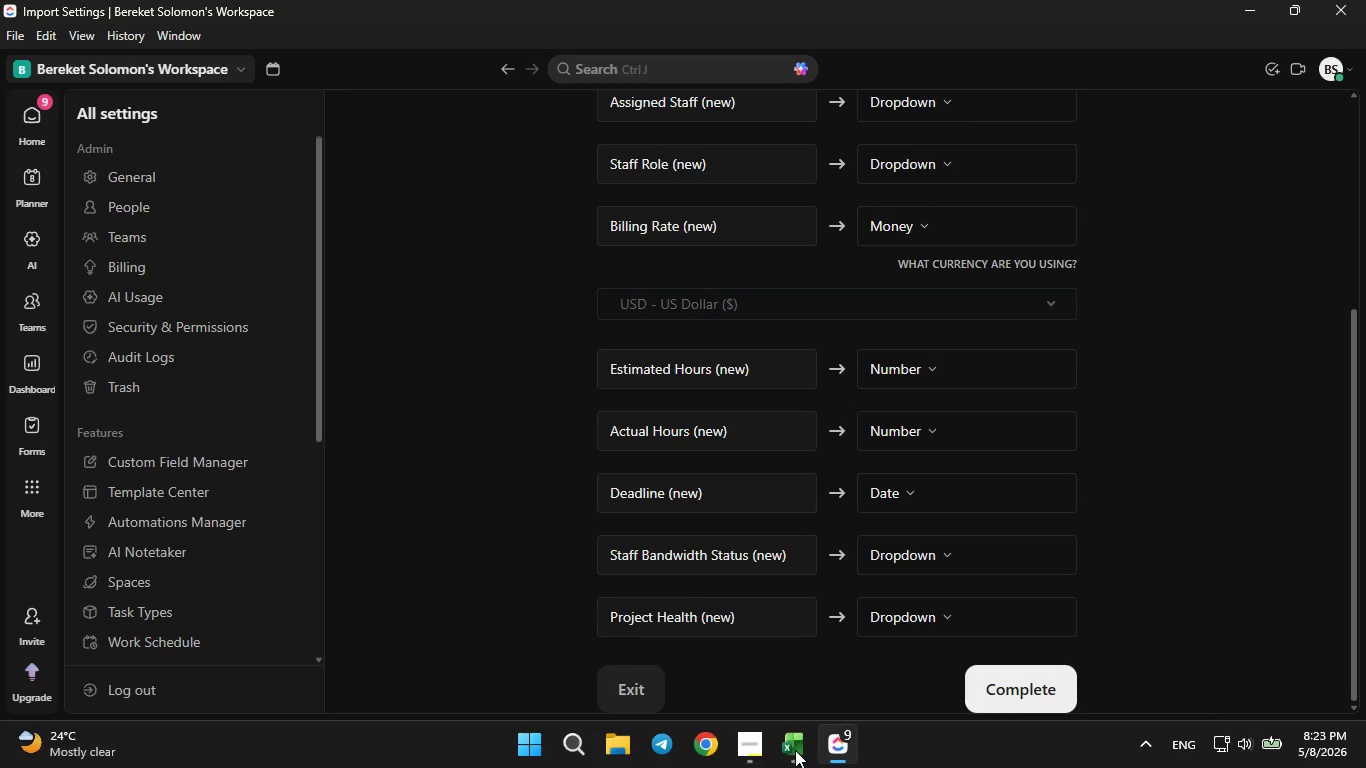 
left_click([795, 750])
 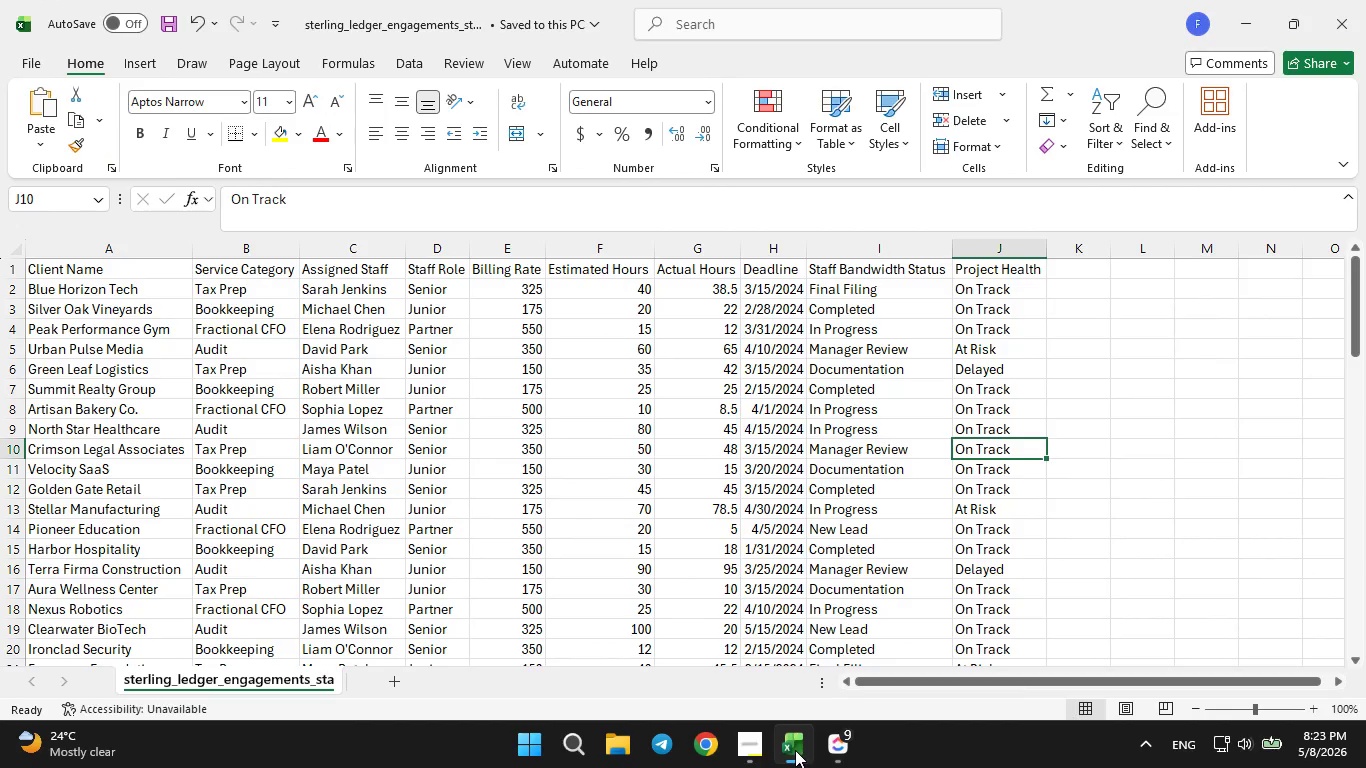 
left_click([795, 750])
 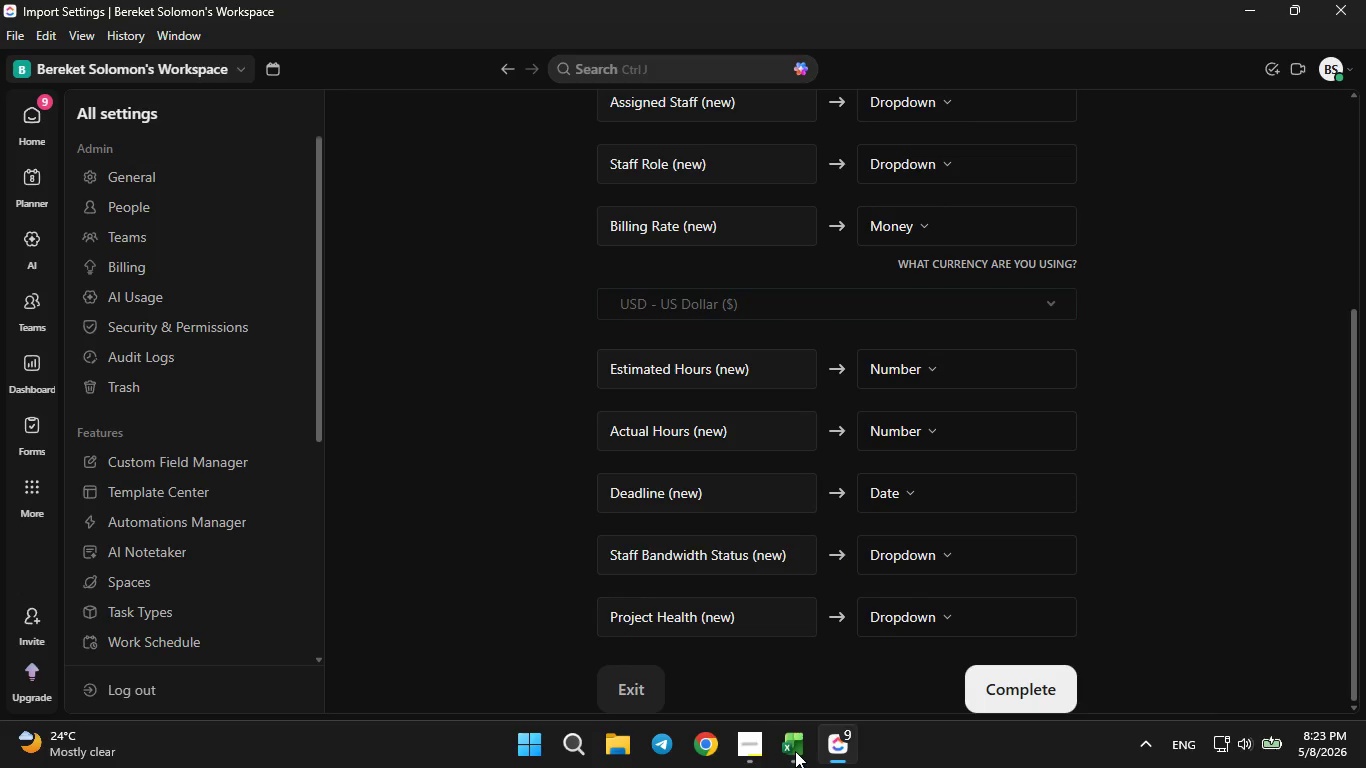 
left_click([795, 751])
 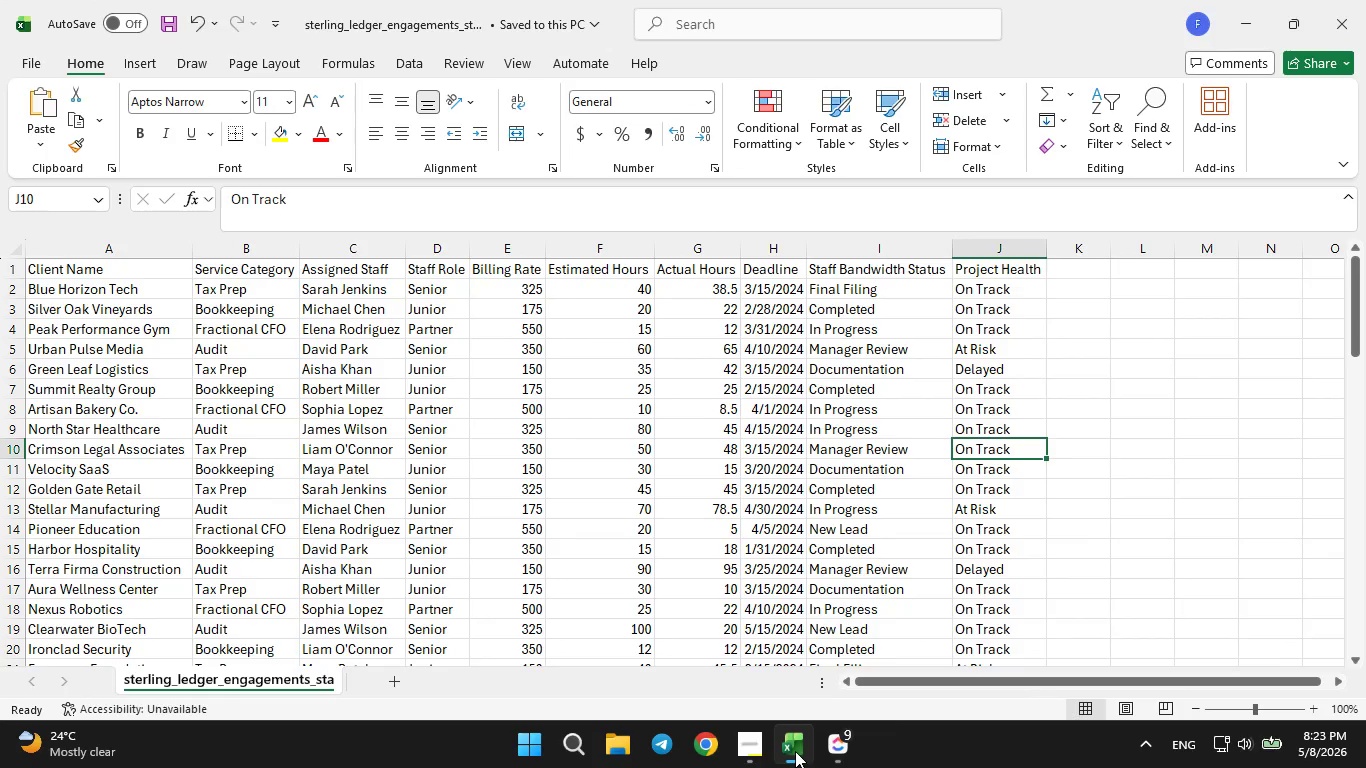 
left_click([795, 751])
 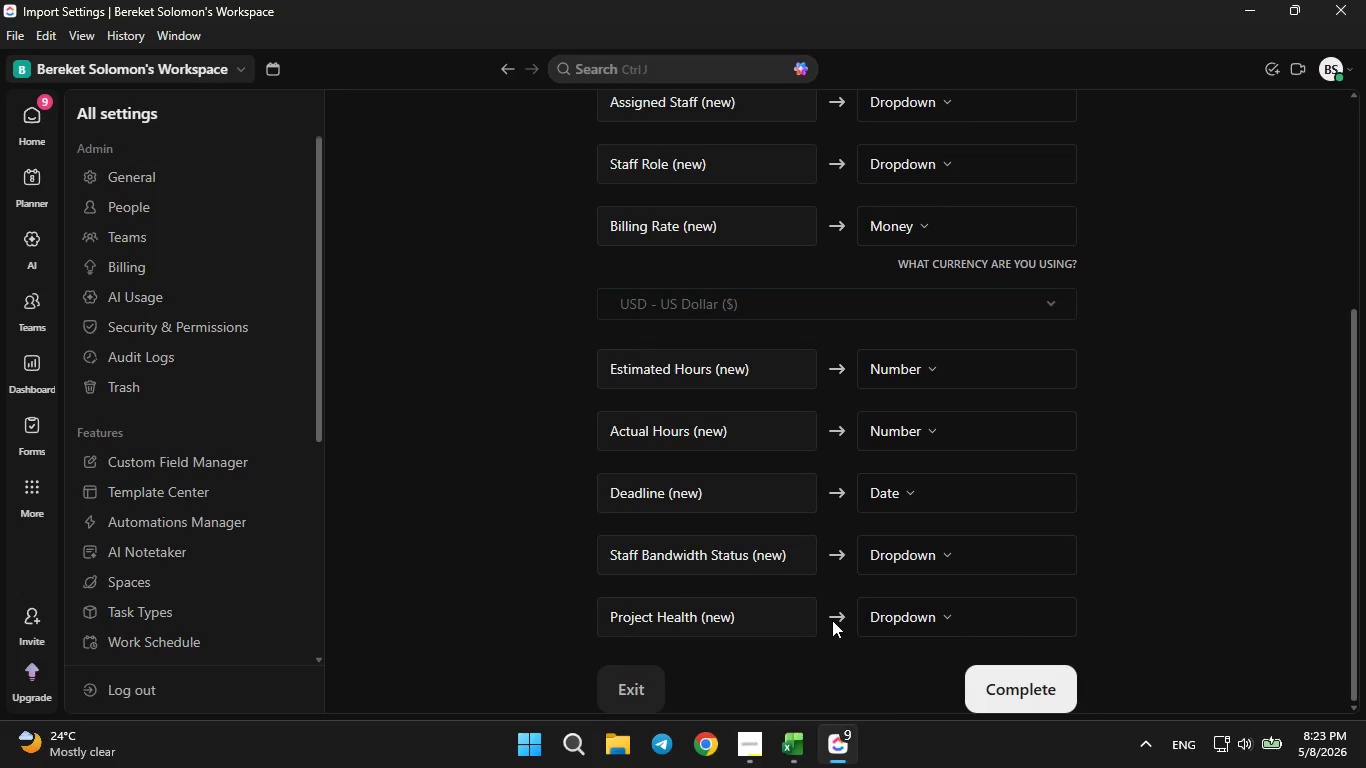 
scroll: coordinate [832, 620], scroll_direction: none, amount: 0.0
 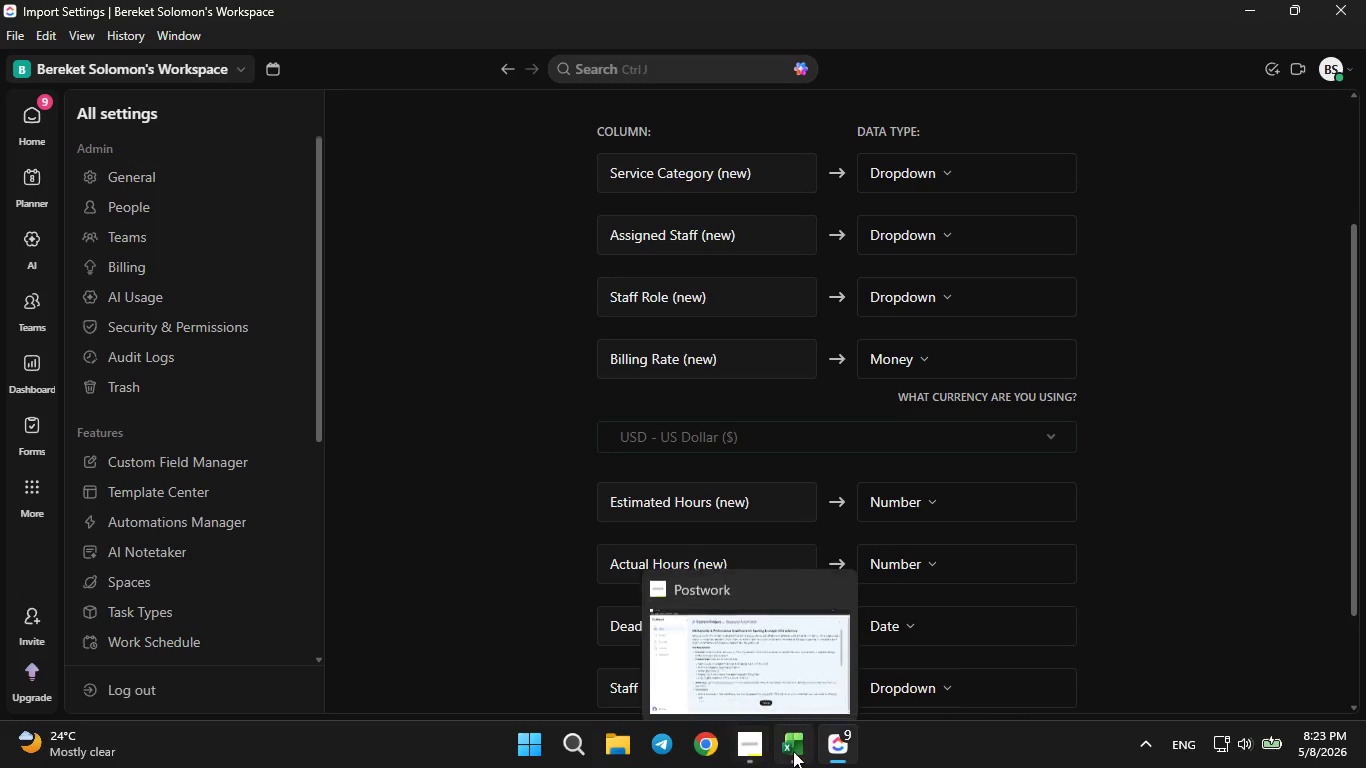 
left_click([793, 751])
 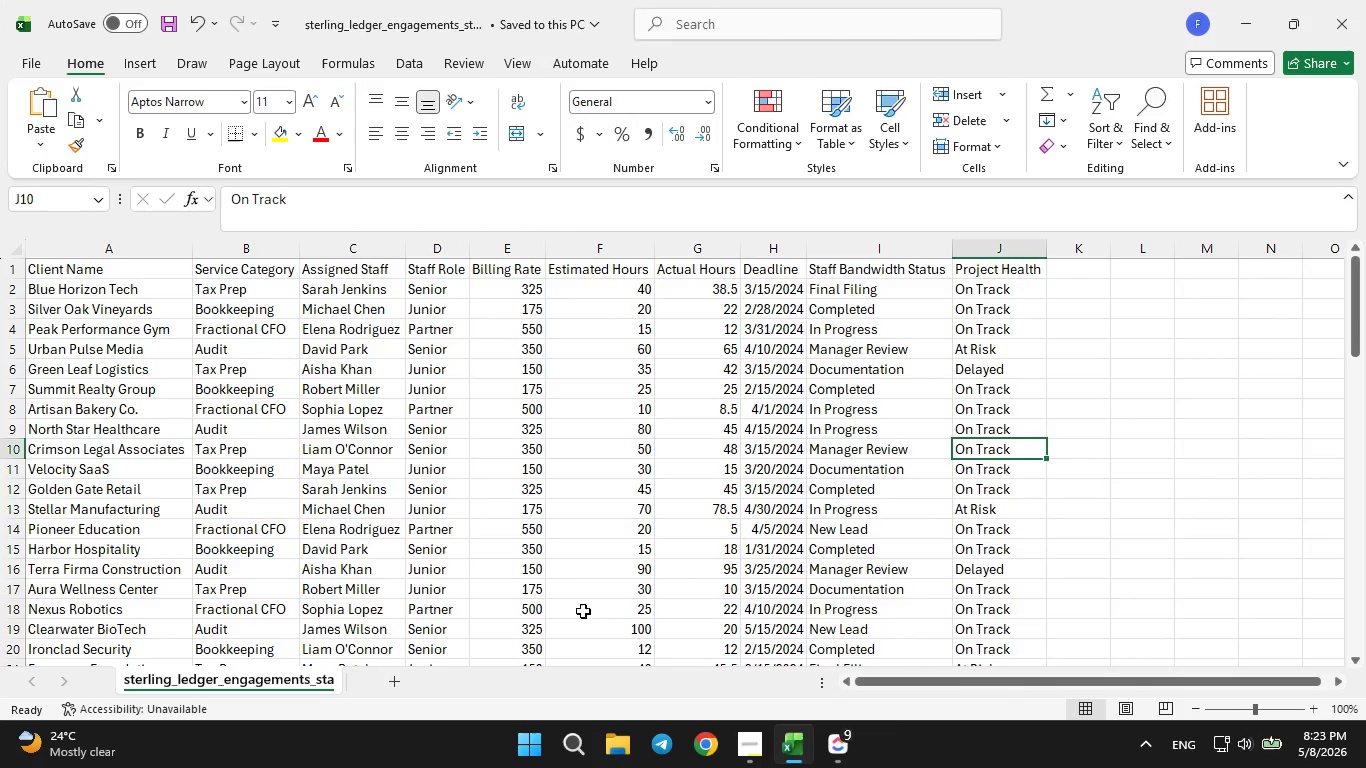 
scroll: coordinate [251, 567], scroll_direction: down, amount: 5.0
 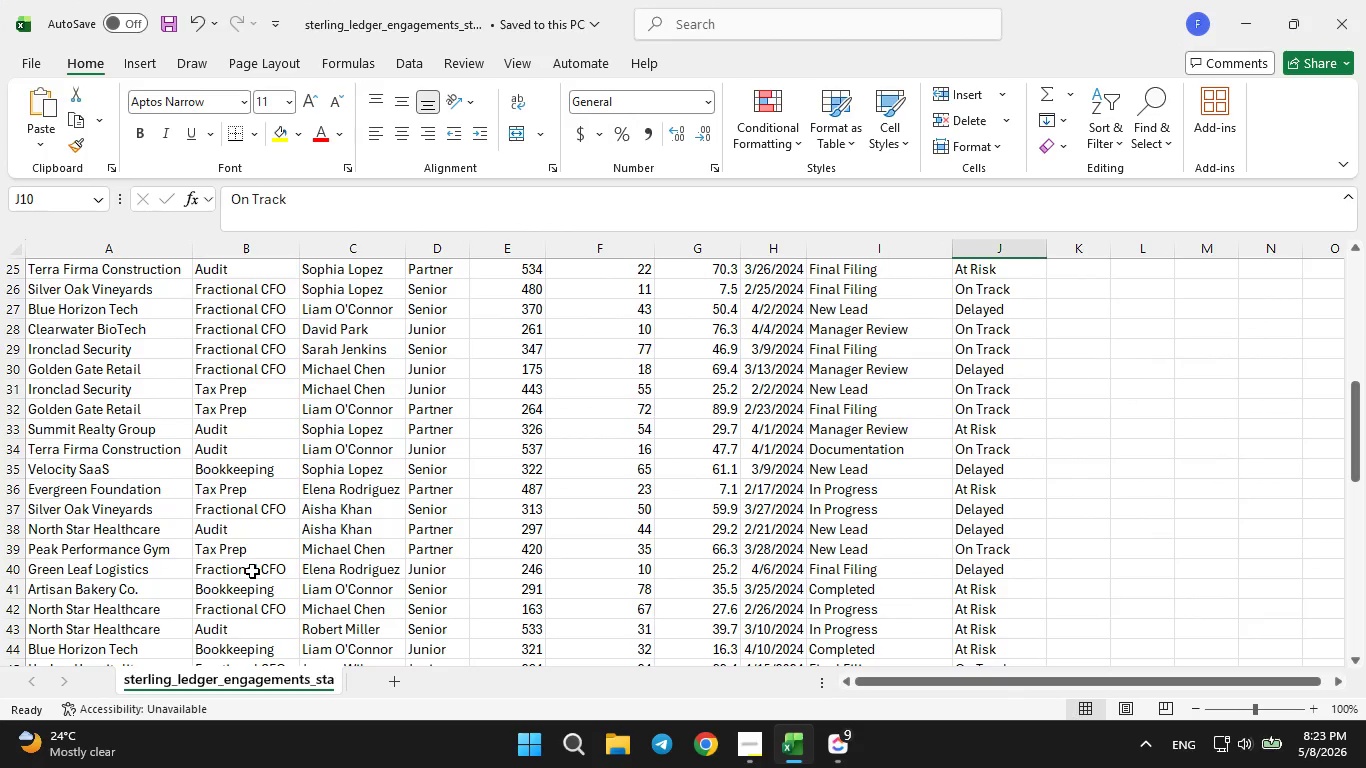 
scroll: coordinate [252, 571], scroll_direction: up, amount: 4.0
 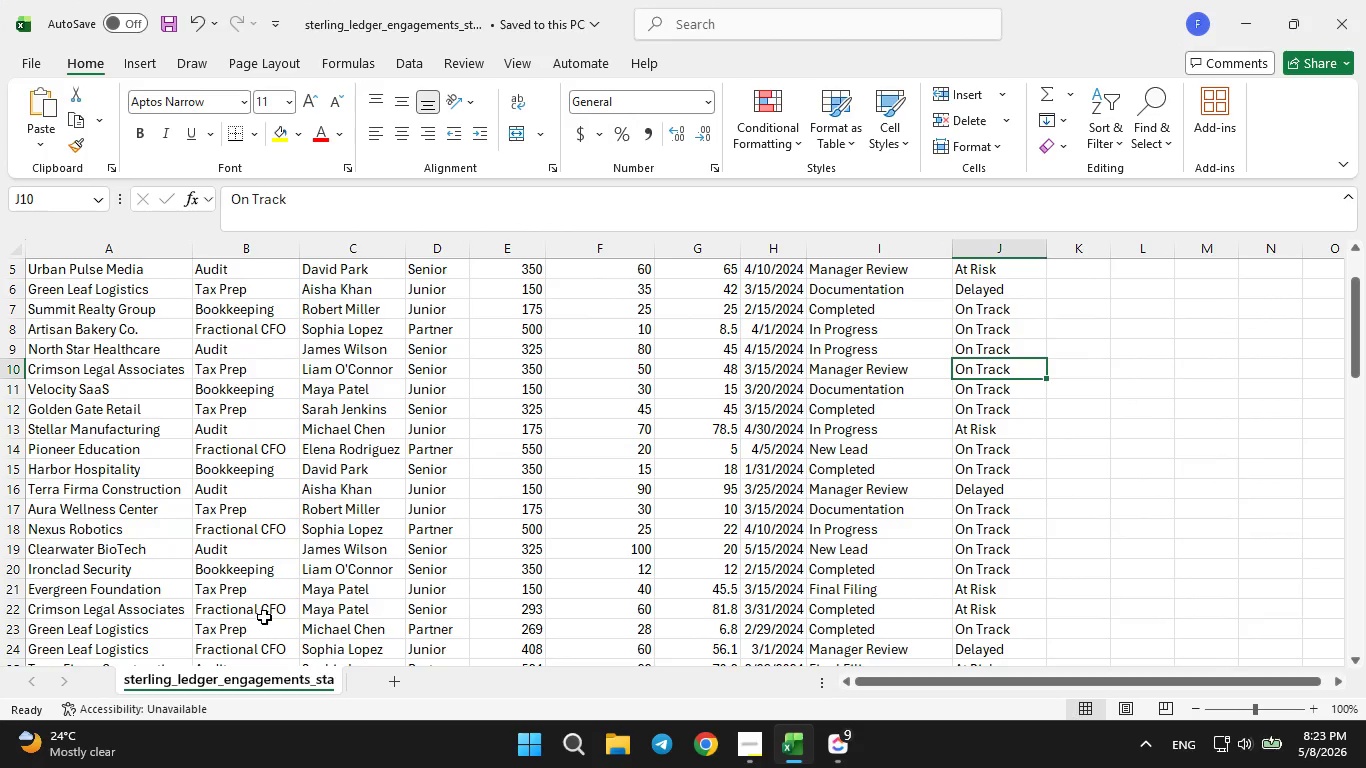 
left_click([264, 613])
 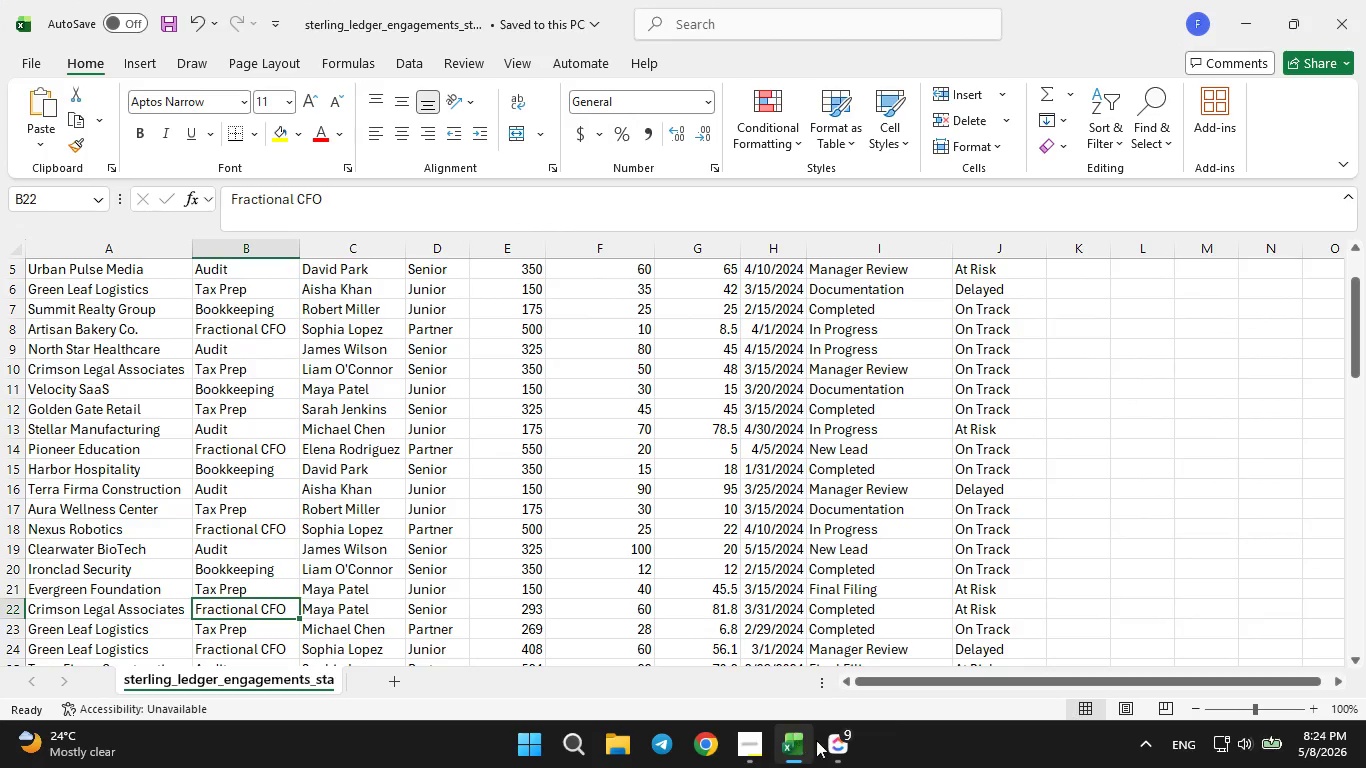 
left_click([832, 738])
 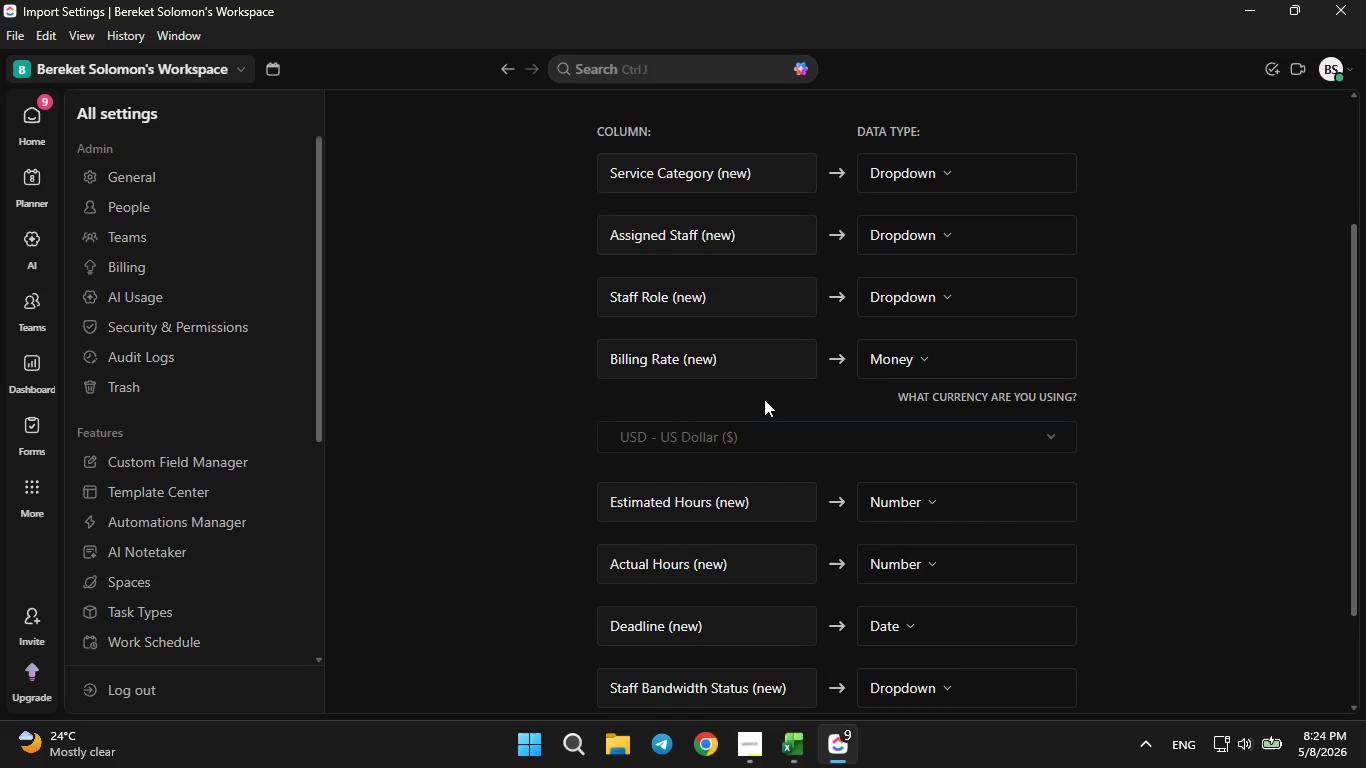 
scroll: coordinate [749, 415], scroll_direction: down, amount: 4.0
 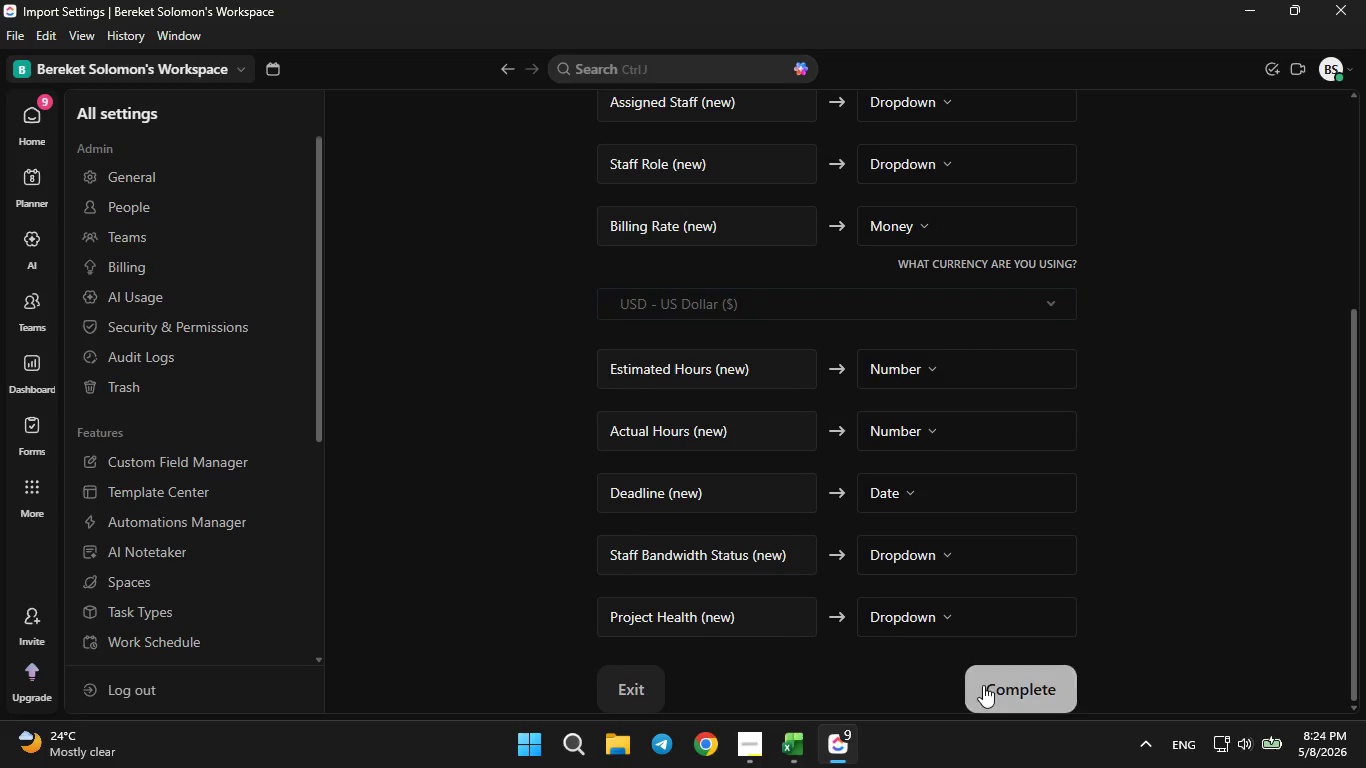 
left_click([983, 685])
 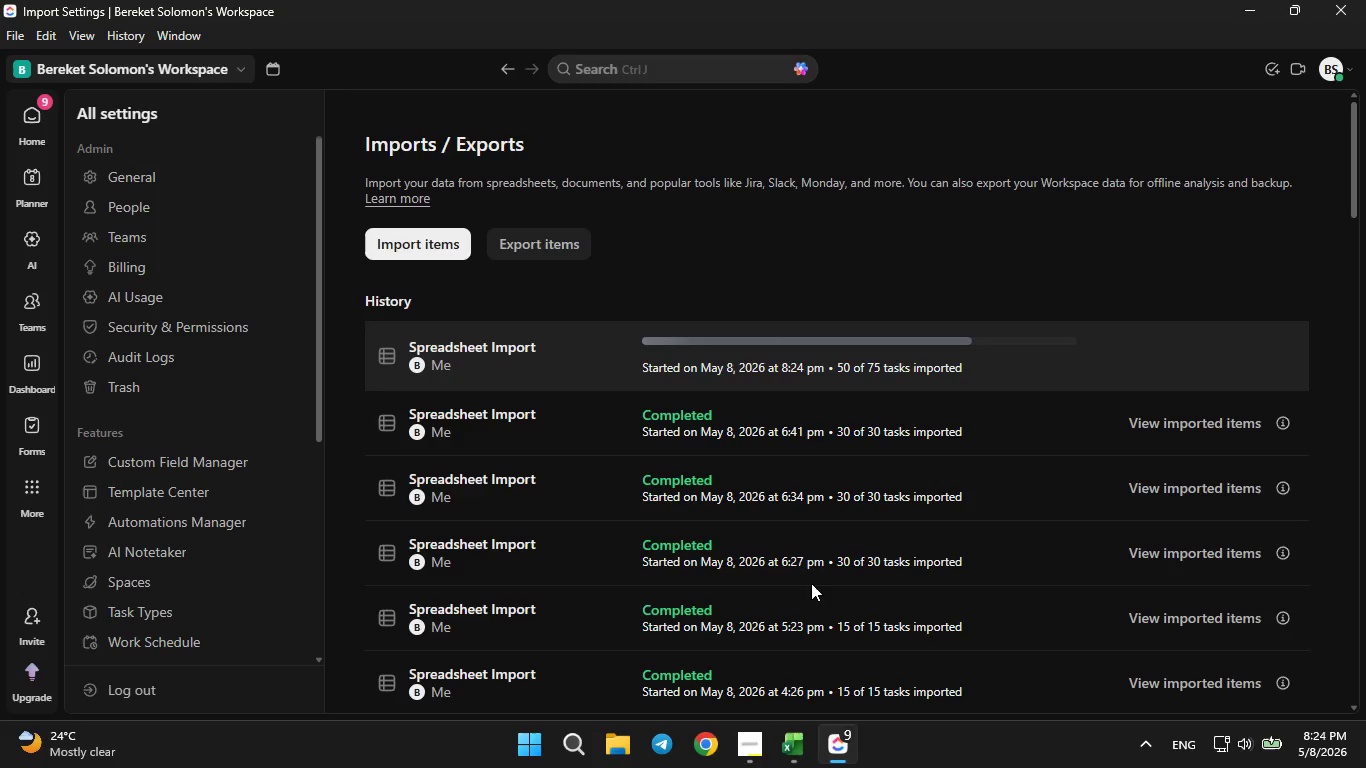 
wait(31.03)
 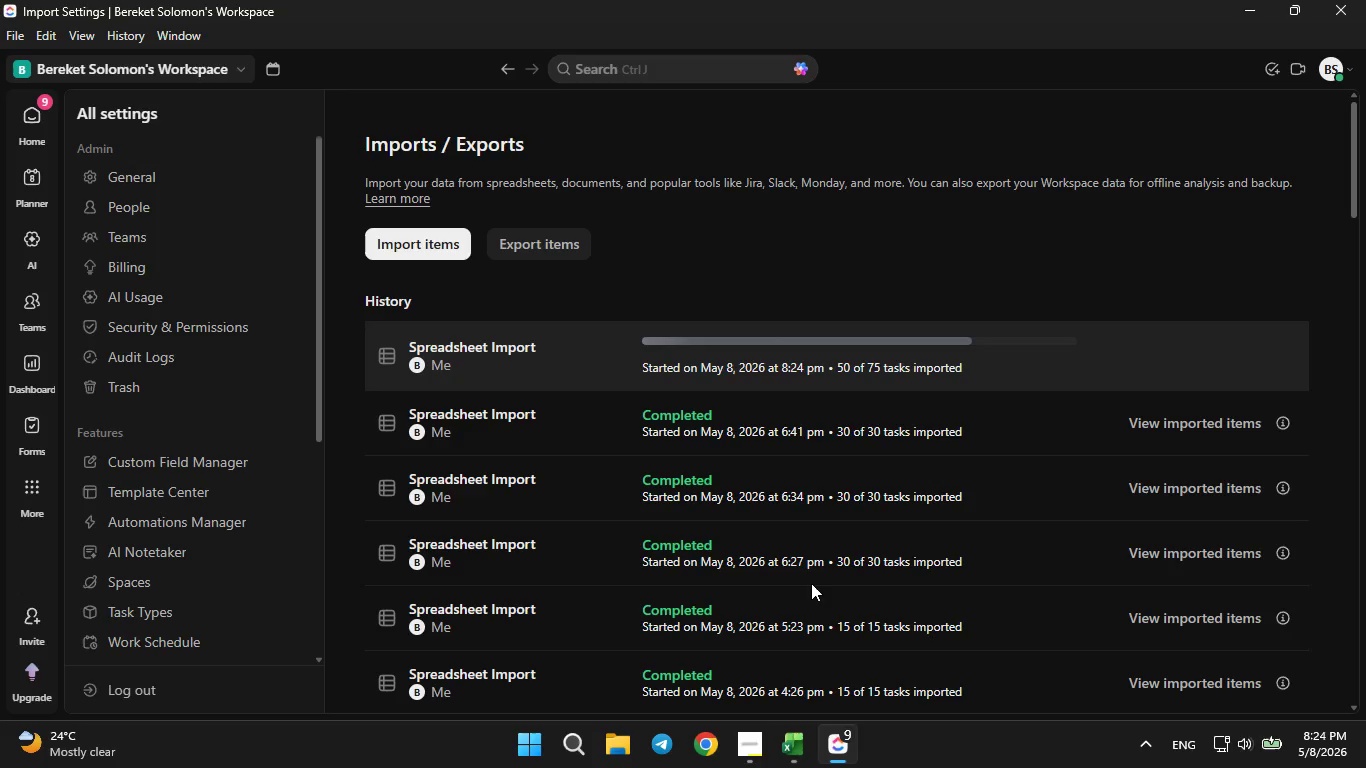 
mouse_move([31, 664])
 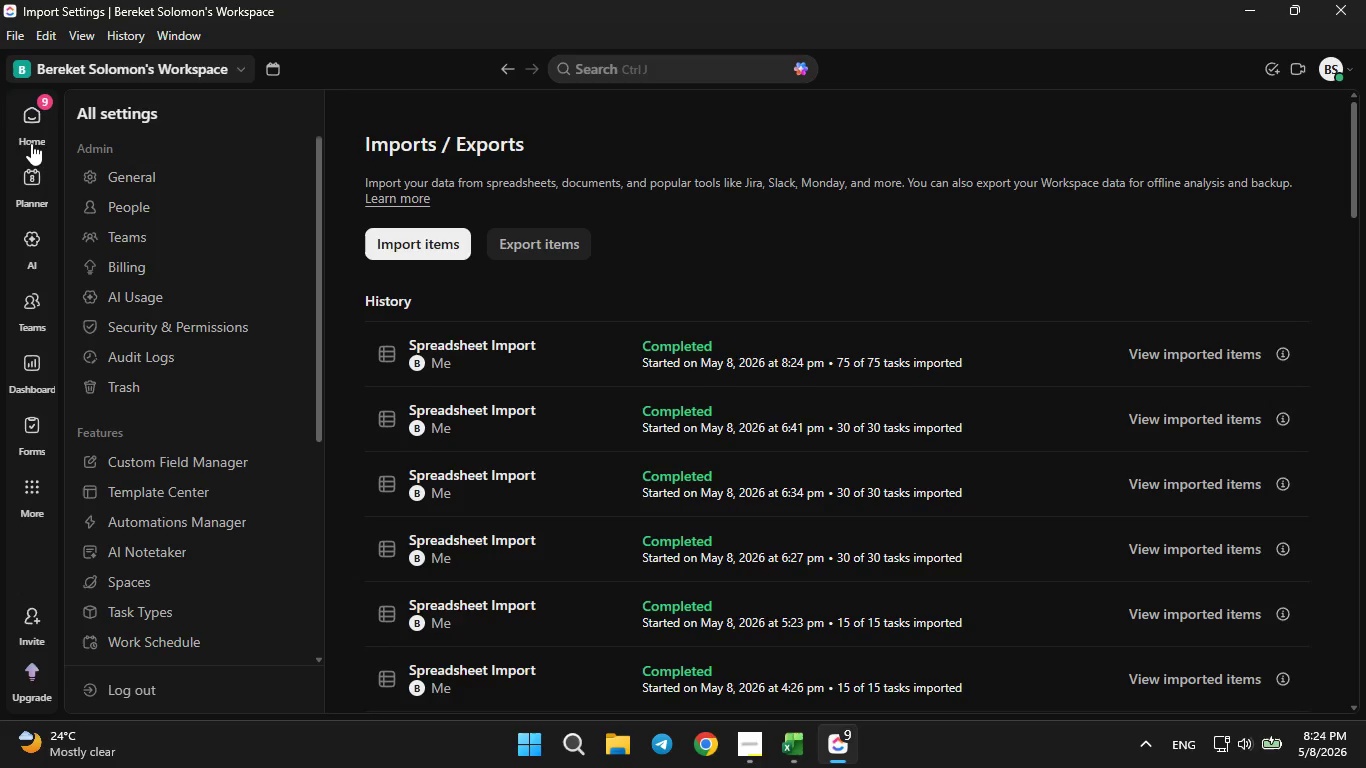 
left_click([38, 116])
 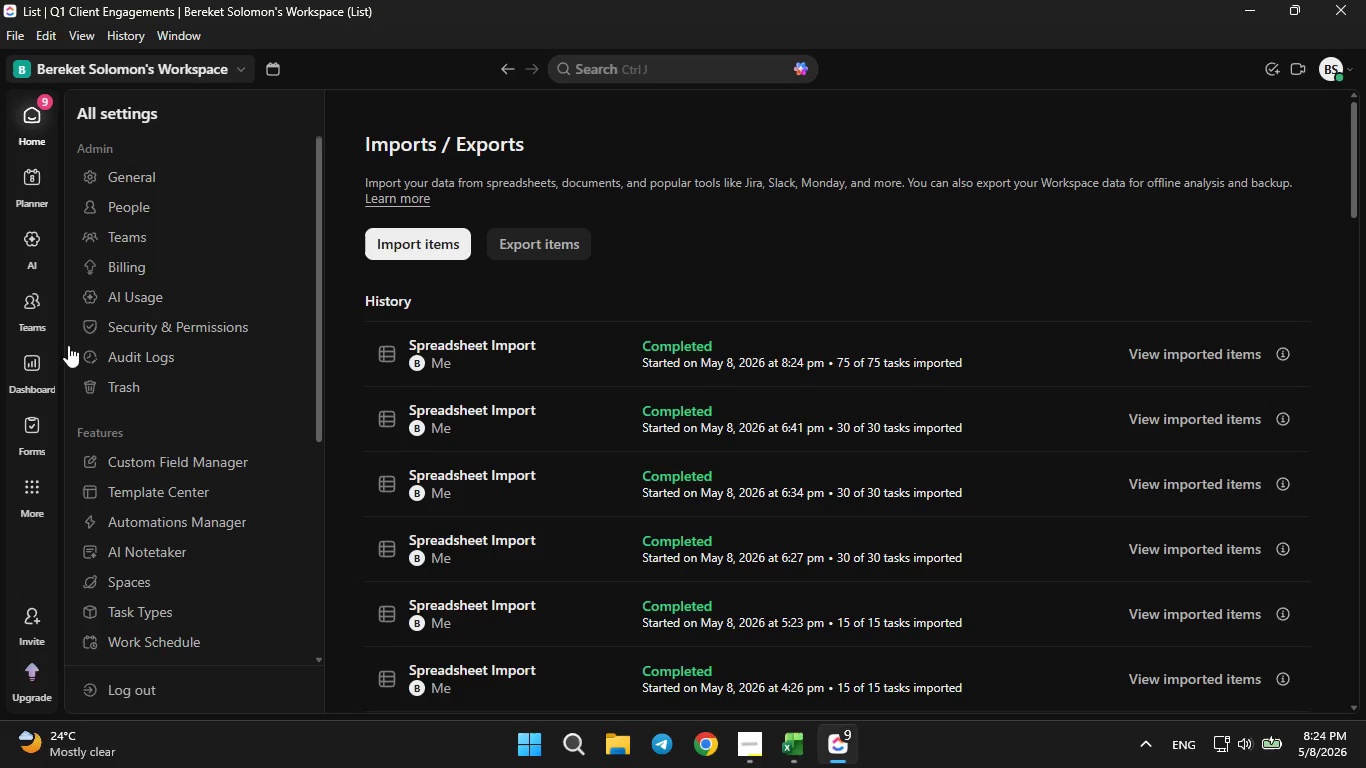 
mouse_move([118, 374])
 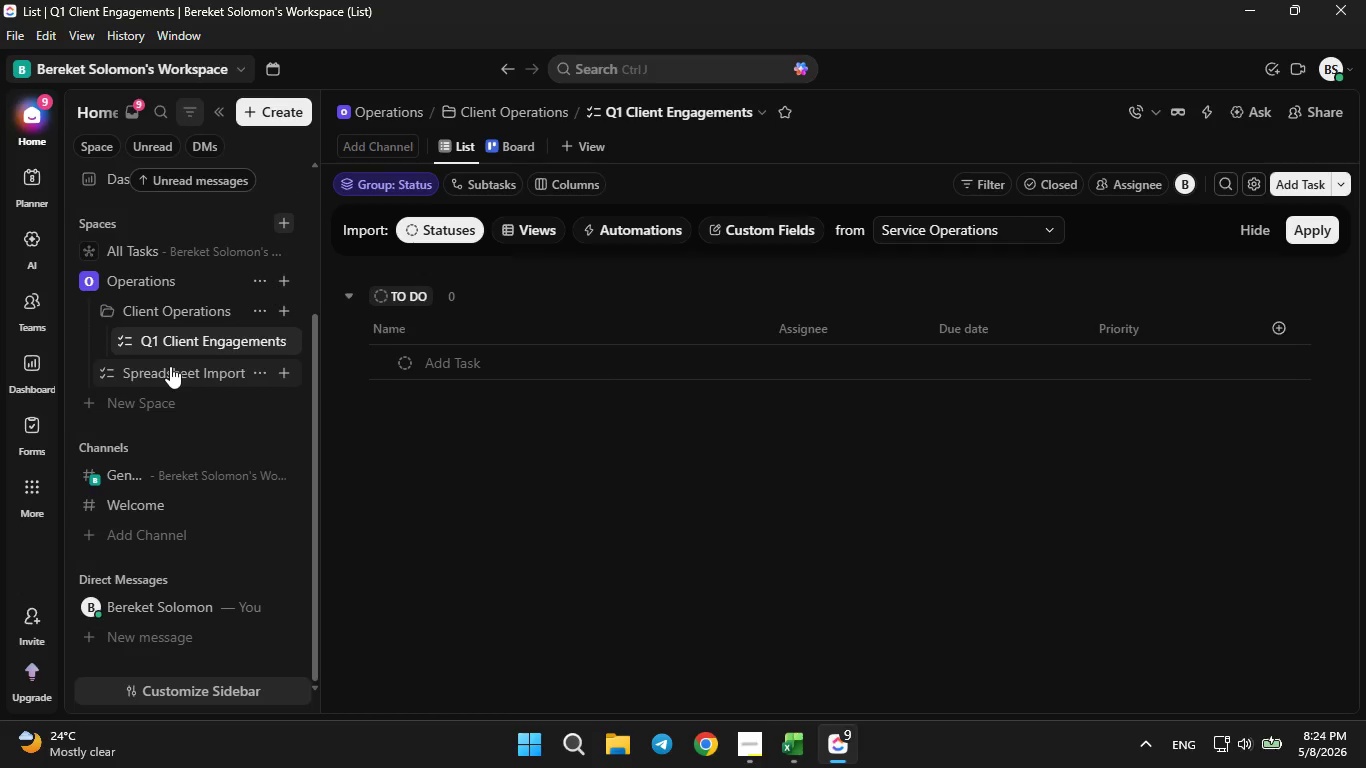 
left_click_drag(start_coordinate=[170, 366], to_coordinate=[178, 352])
 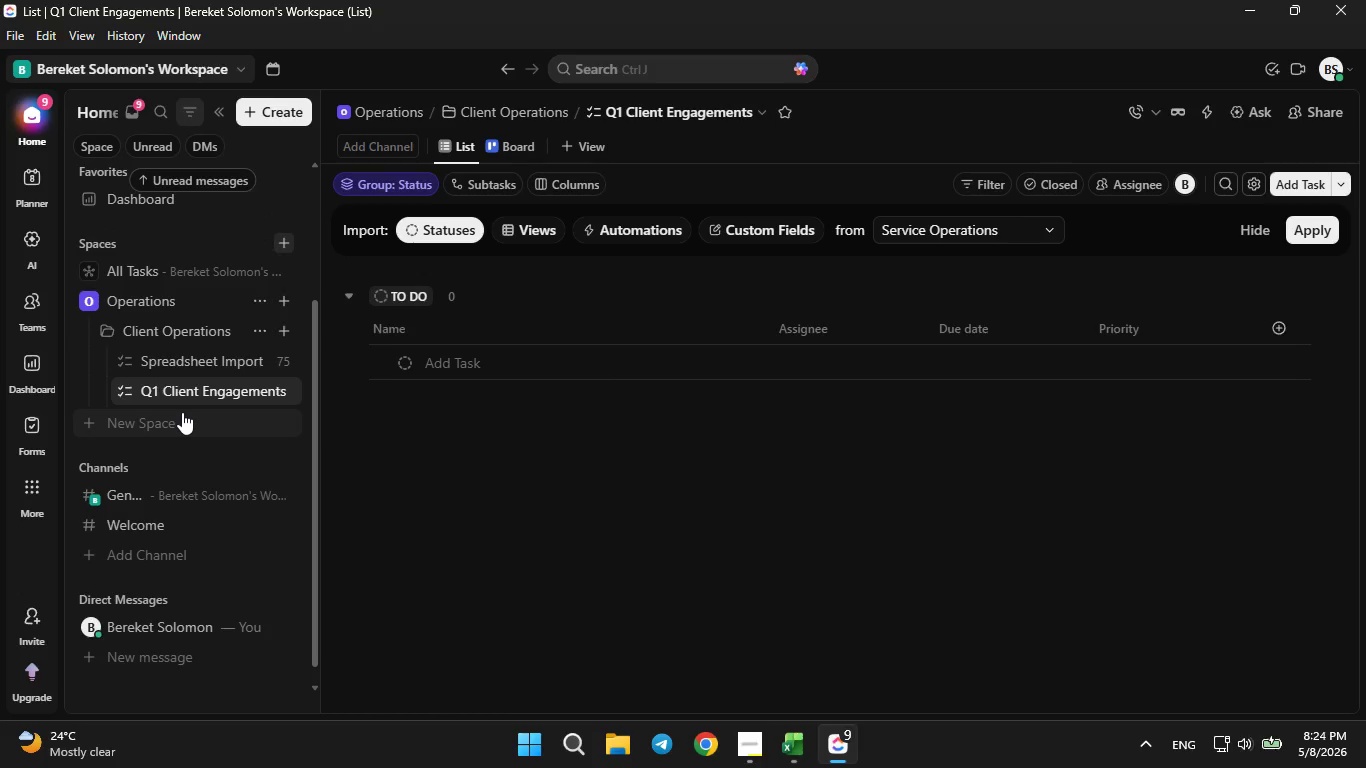 
wait(6.34)
 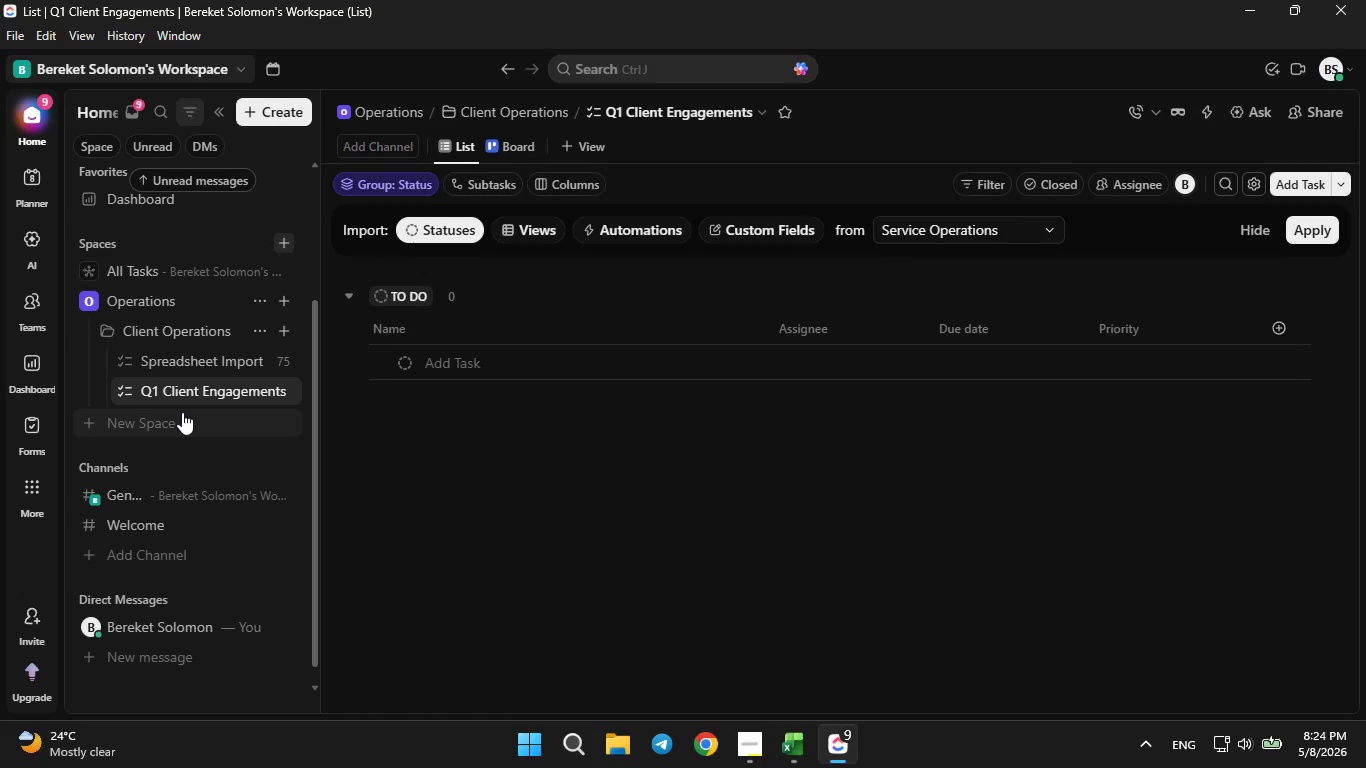 
left_click([181, 359])
 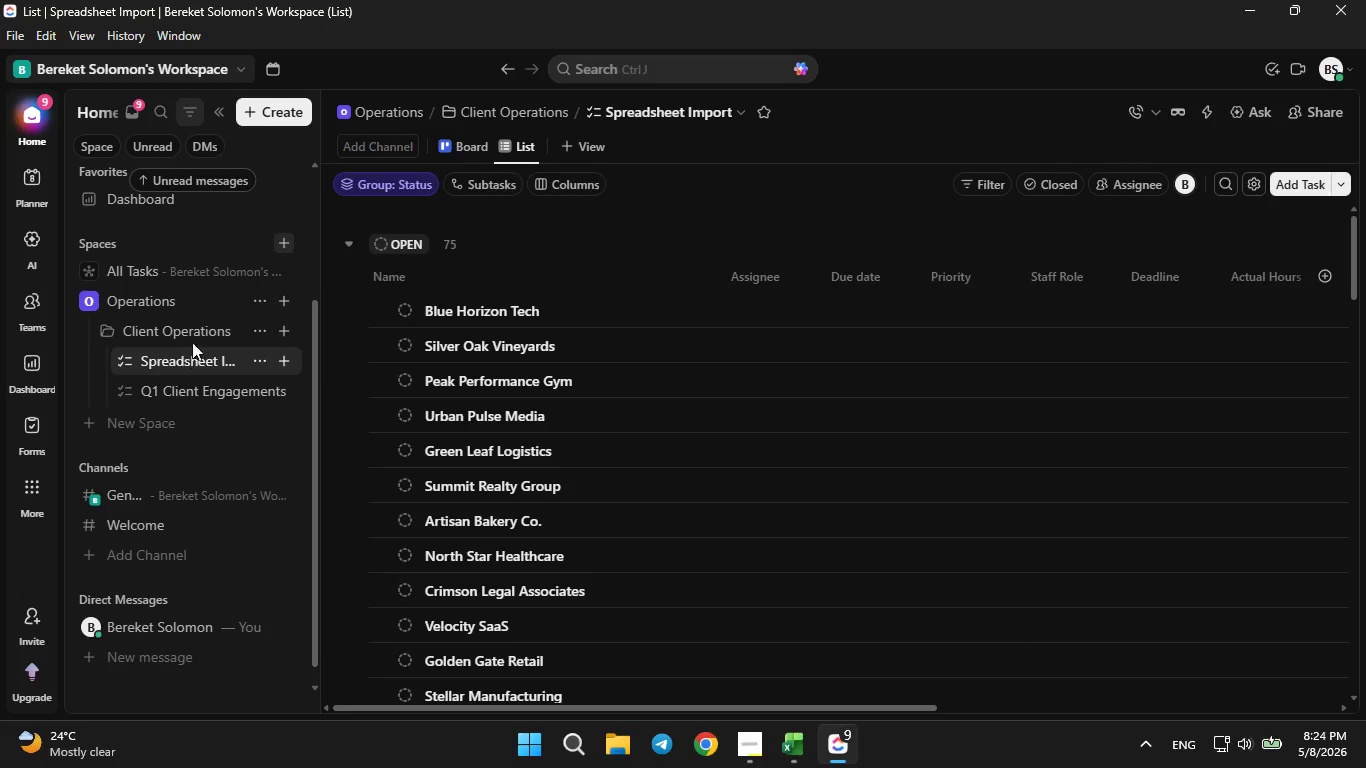 
wait(5.42)
 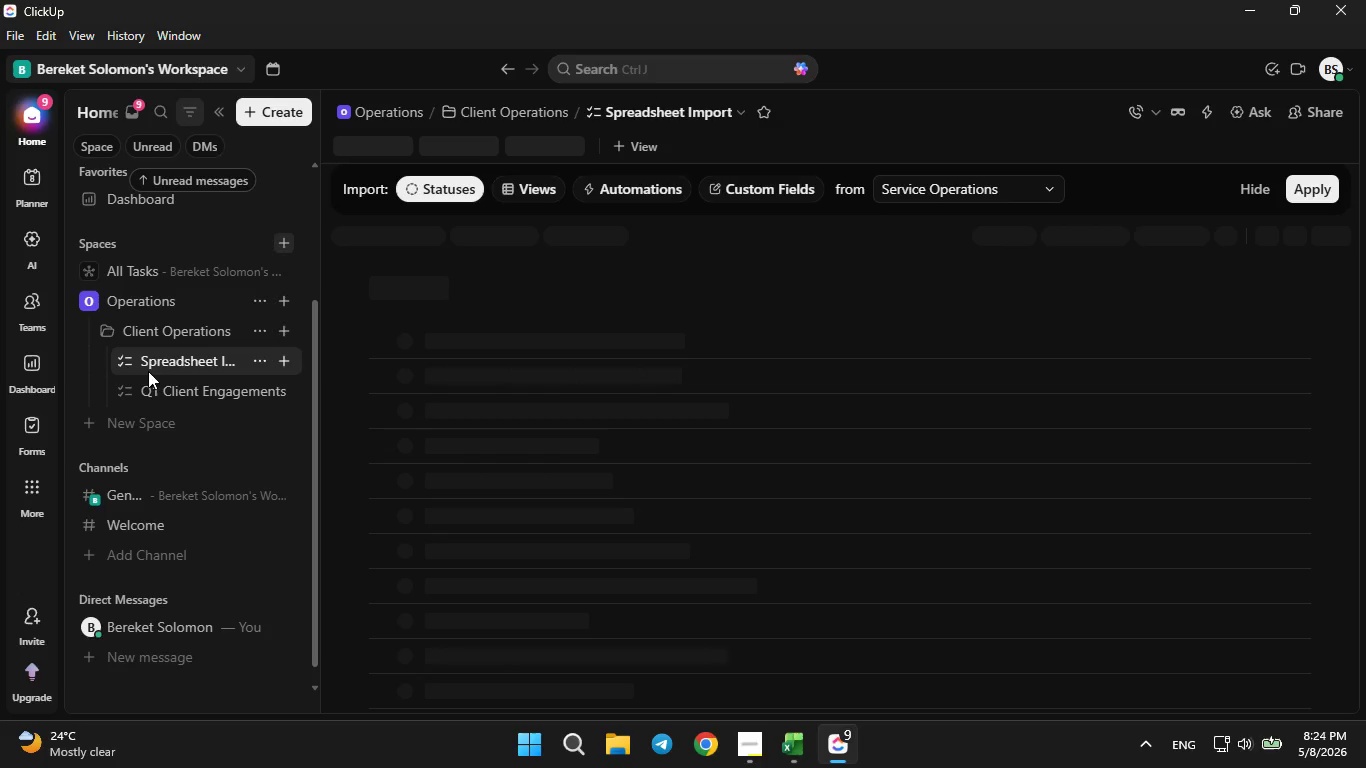 
left_click([217, 112])
 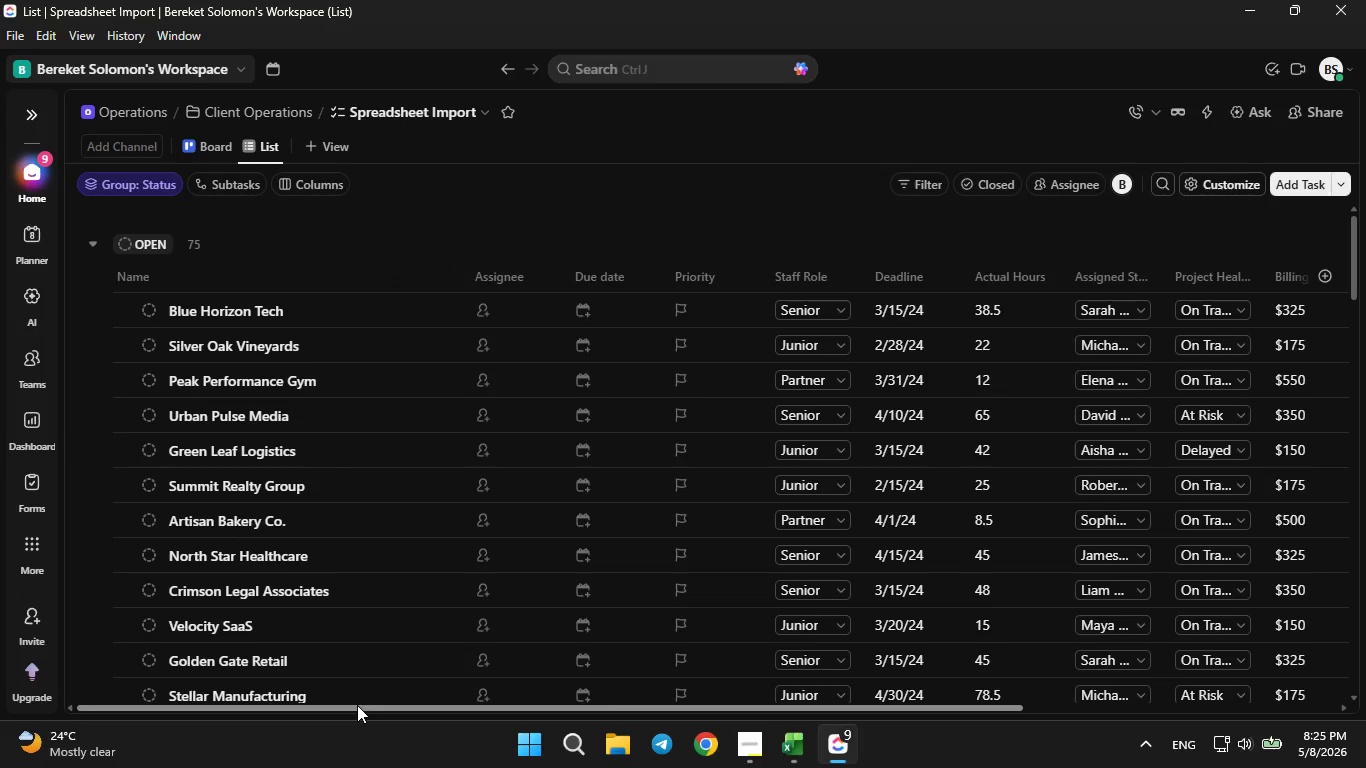 
left_click_drag(start_coordinate=[357, 706], to_coordinate=[689, 742])
 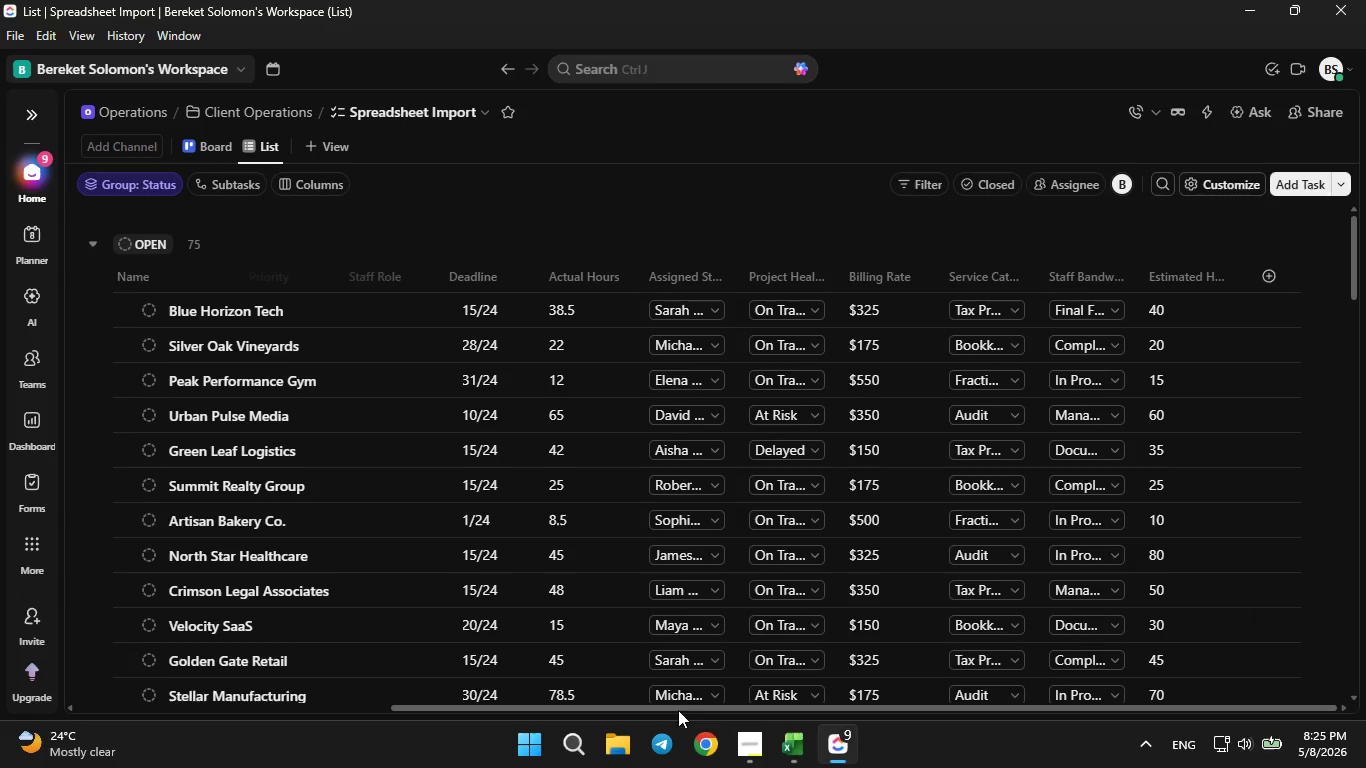 
left_click_drag(start_coordinate=[673, 706], to_coordinate=[326, 695])
 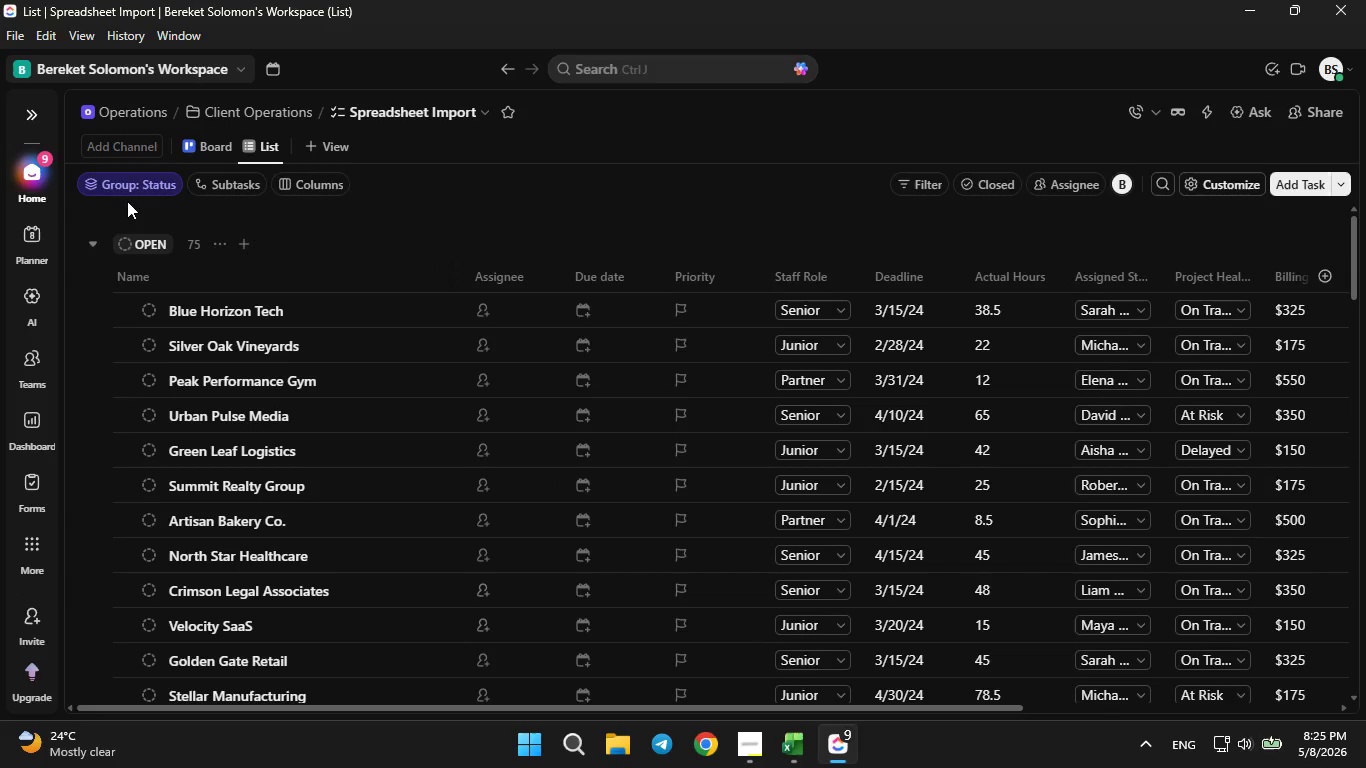 
left_click([38, 123])
 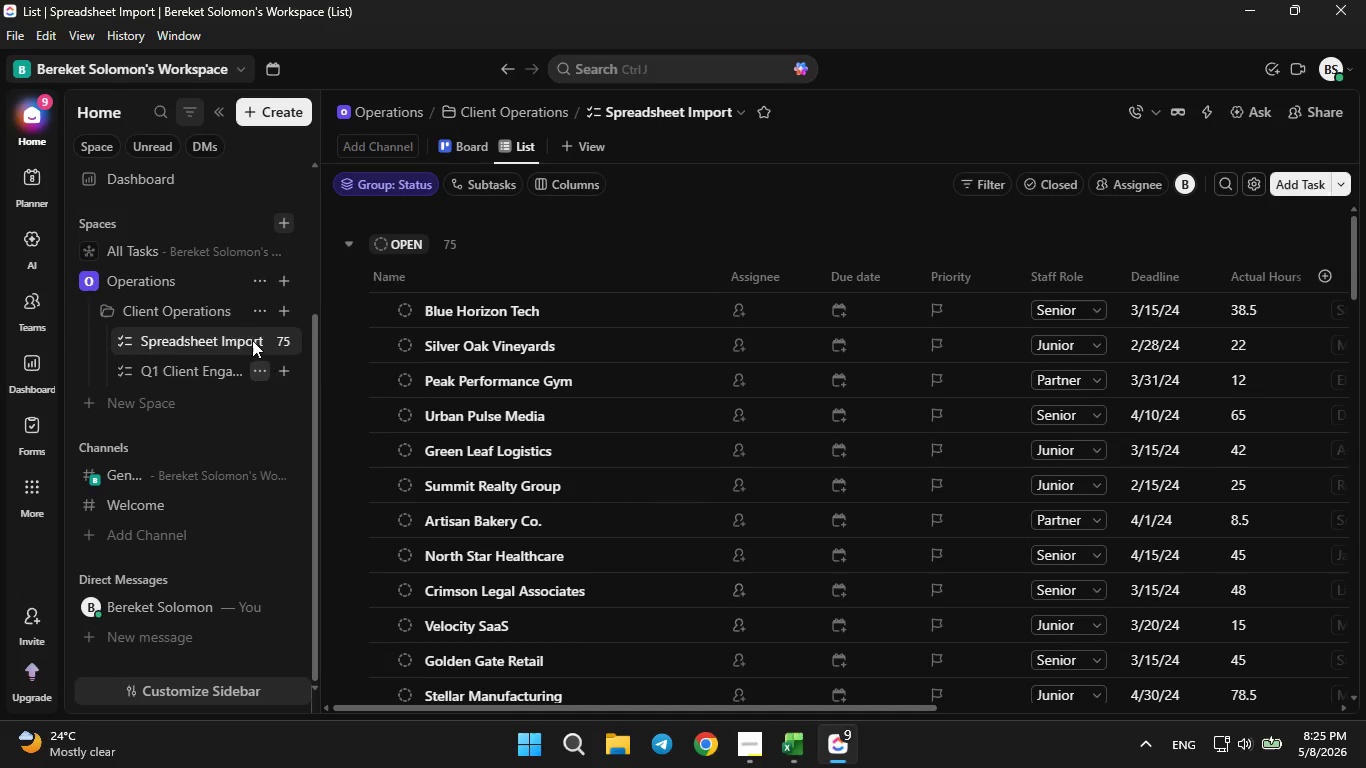 
left_click([252, 340])
 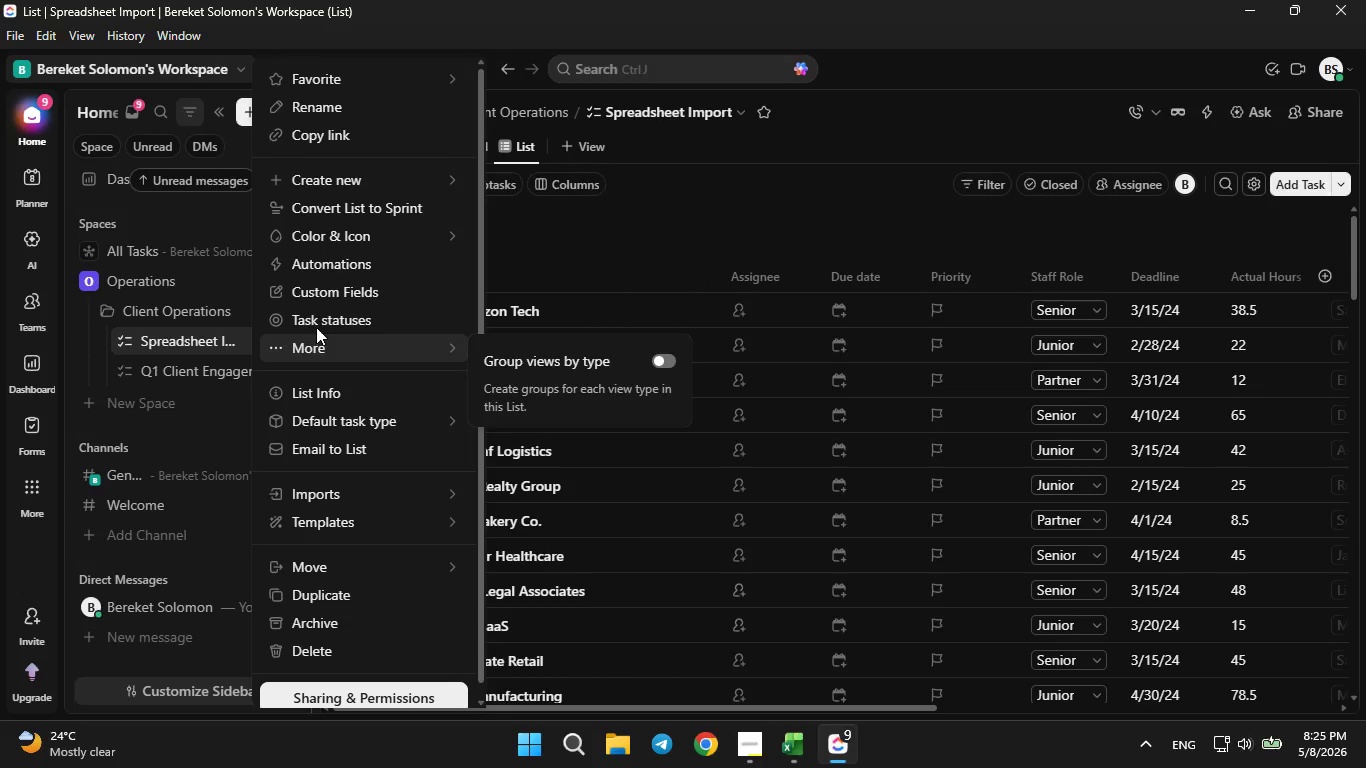 
left_click([327, 289])
 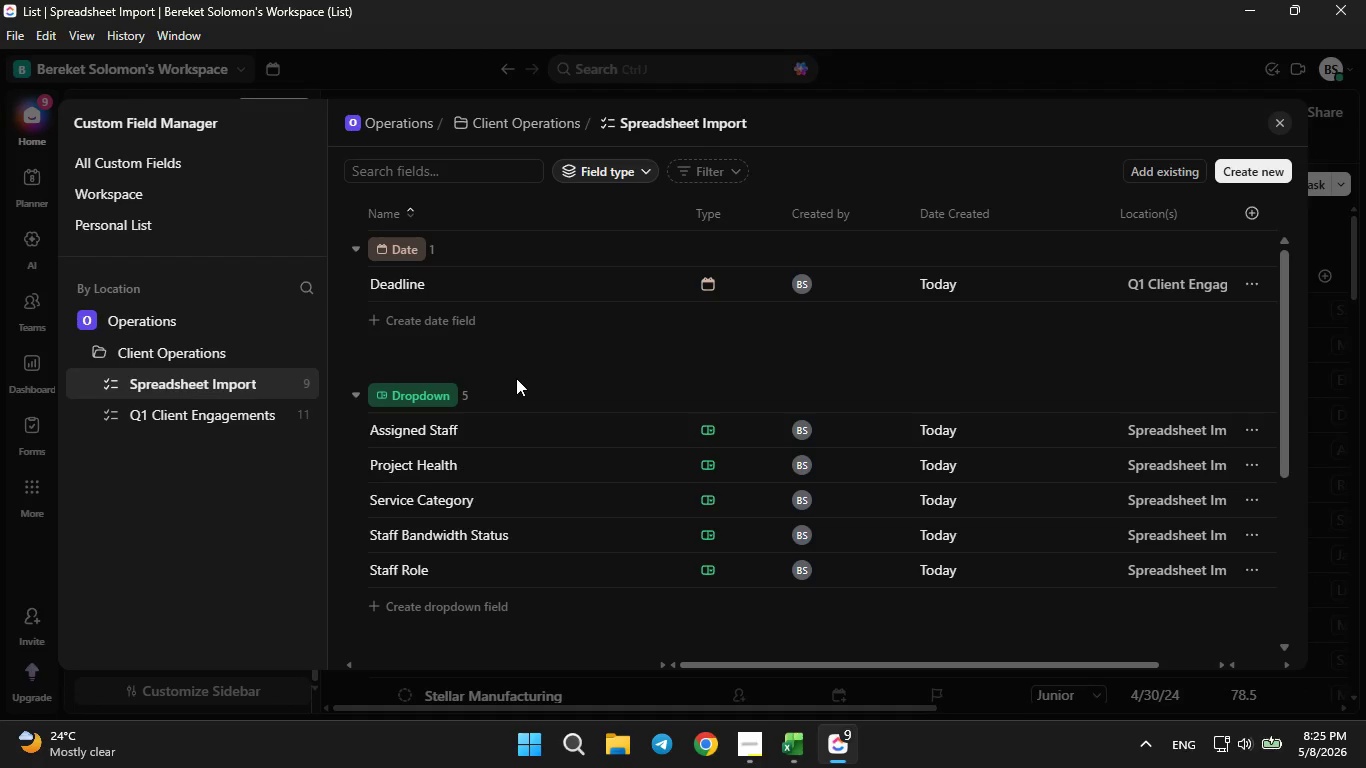 
scroll: coordinate [516, 378], scroll_direction: down, amount: 2.0
 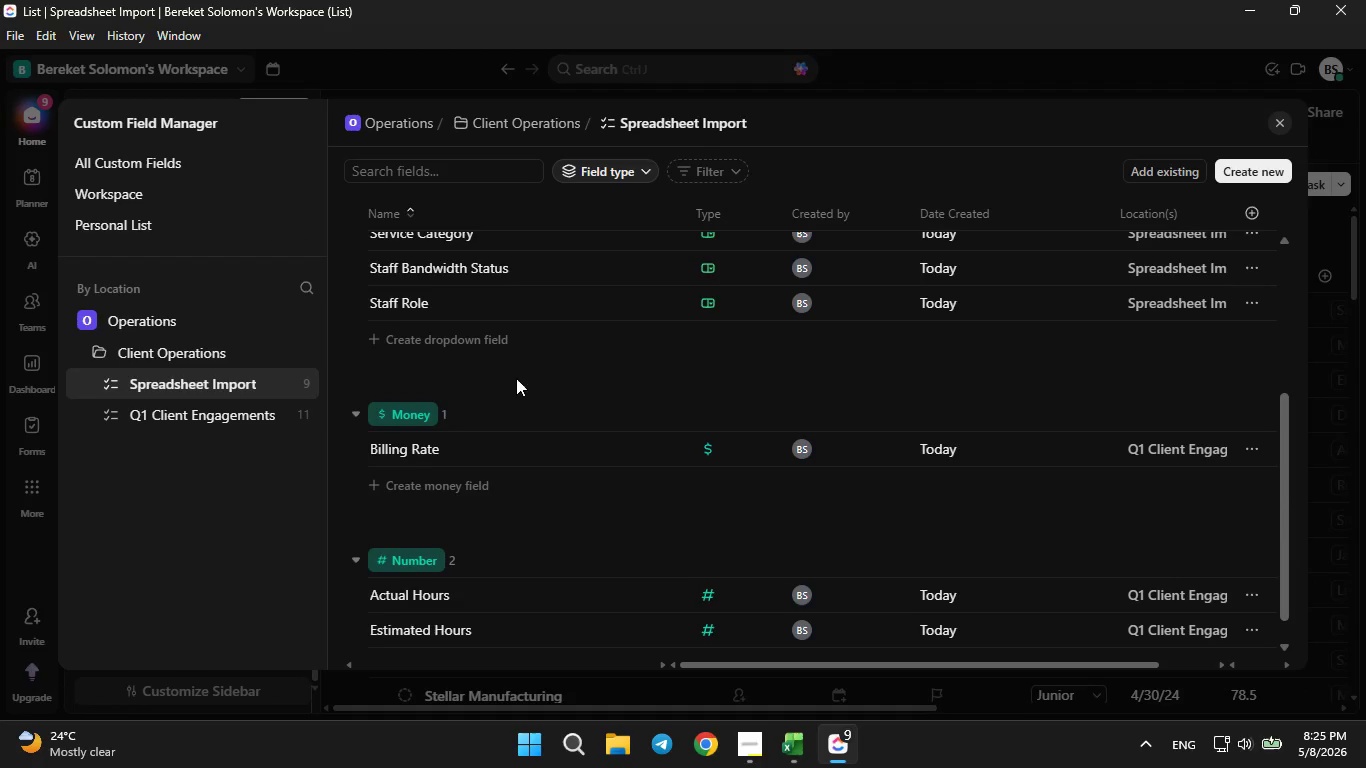 
scroll: coordinate [516, 378], scroll_direction: none, amount: 0.0
 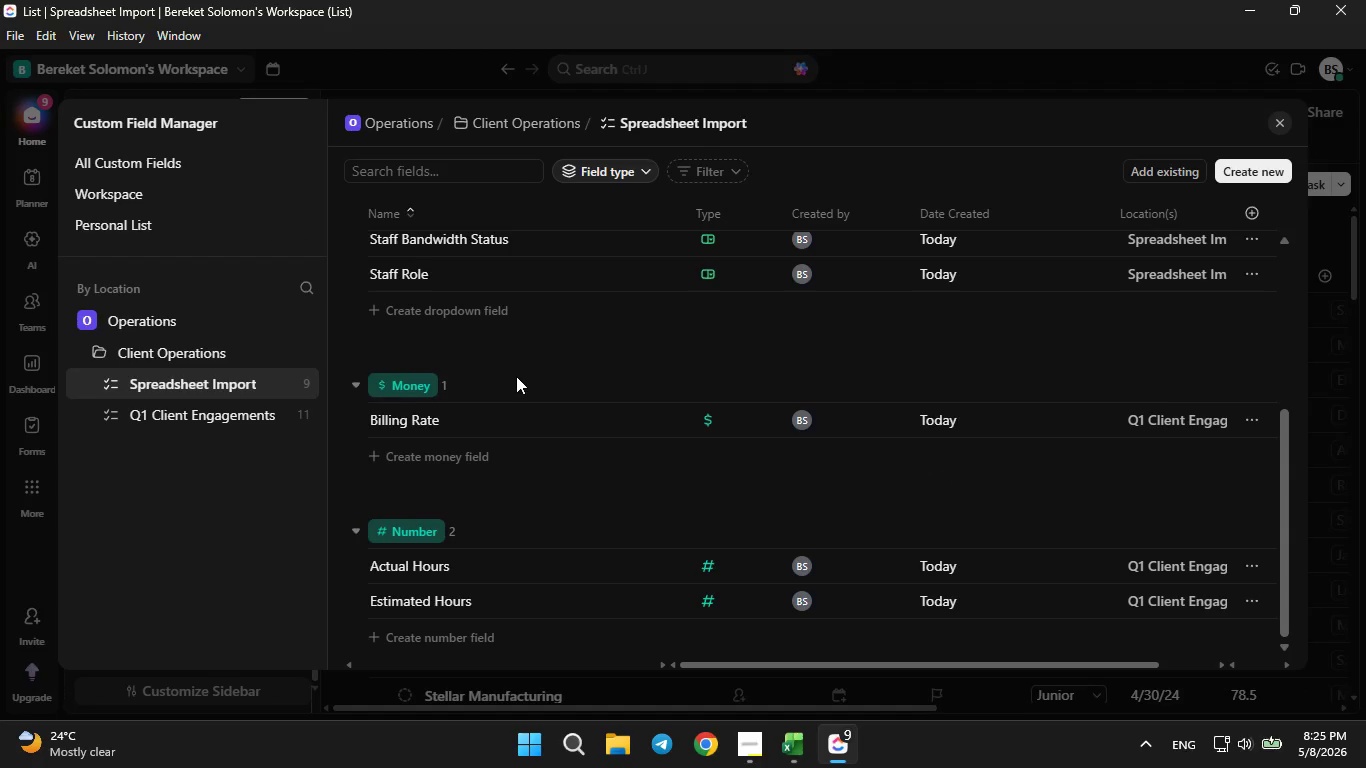 
scroll: coordinate [516, 376], scroll_direction: down, amount: 4.0
 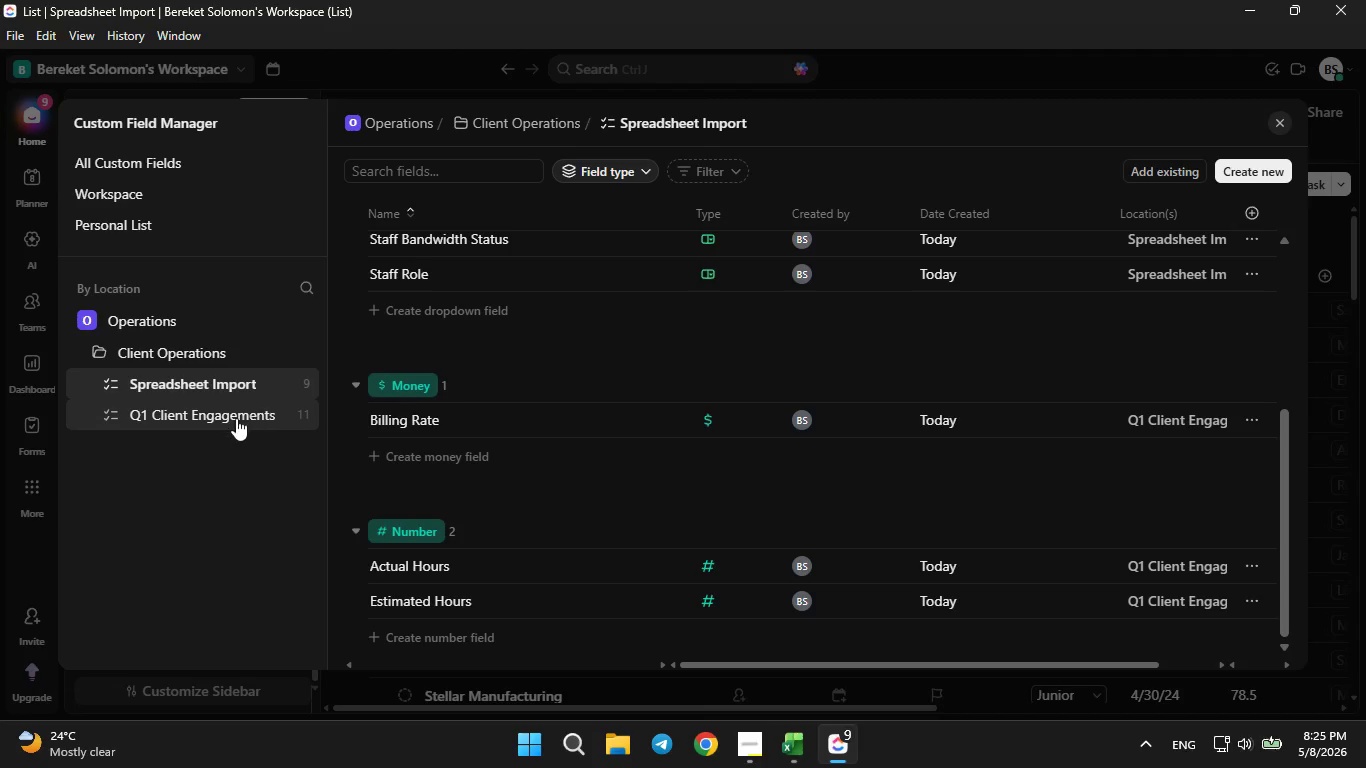 
left_click([235, 418])
 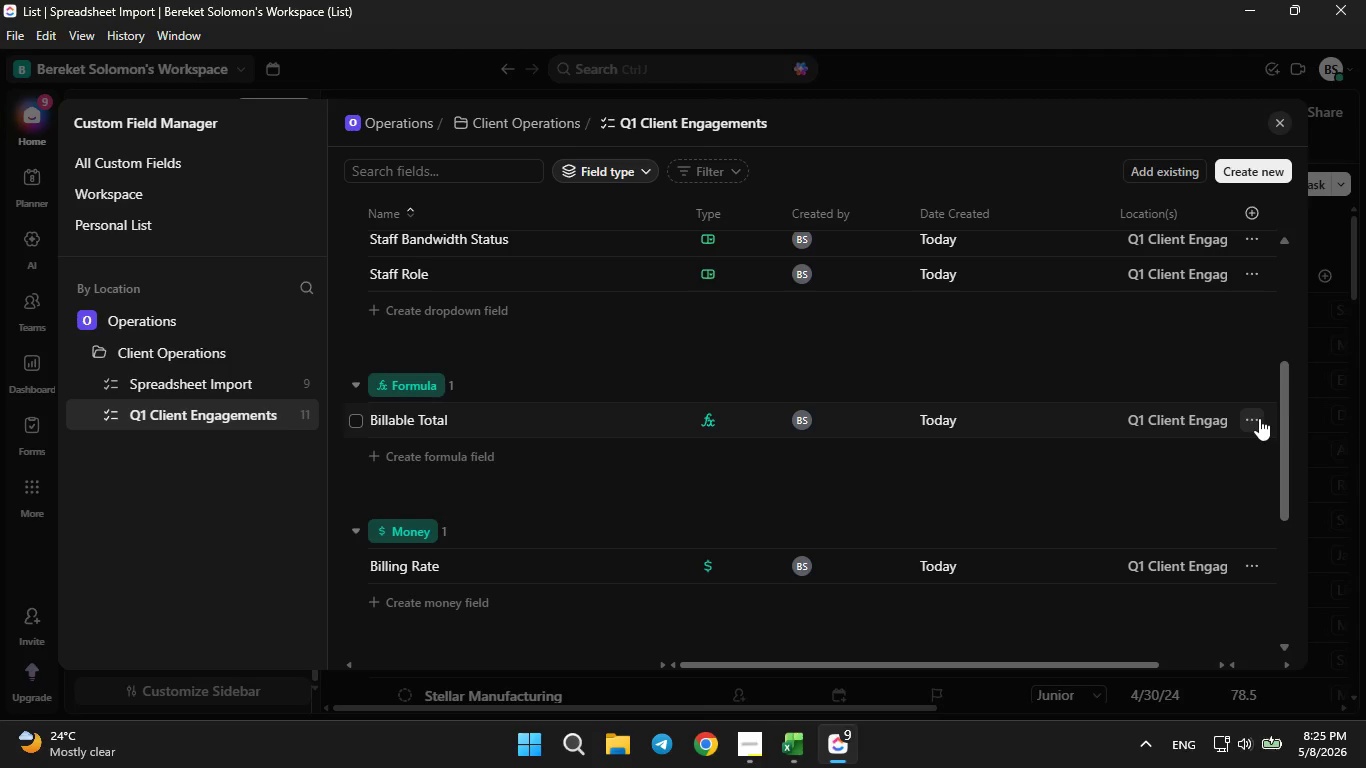 
left_click([1274, 124])
 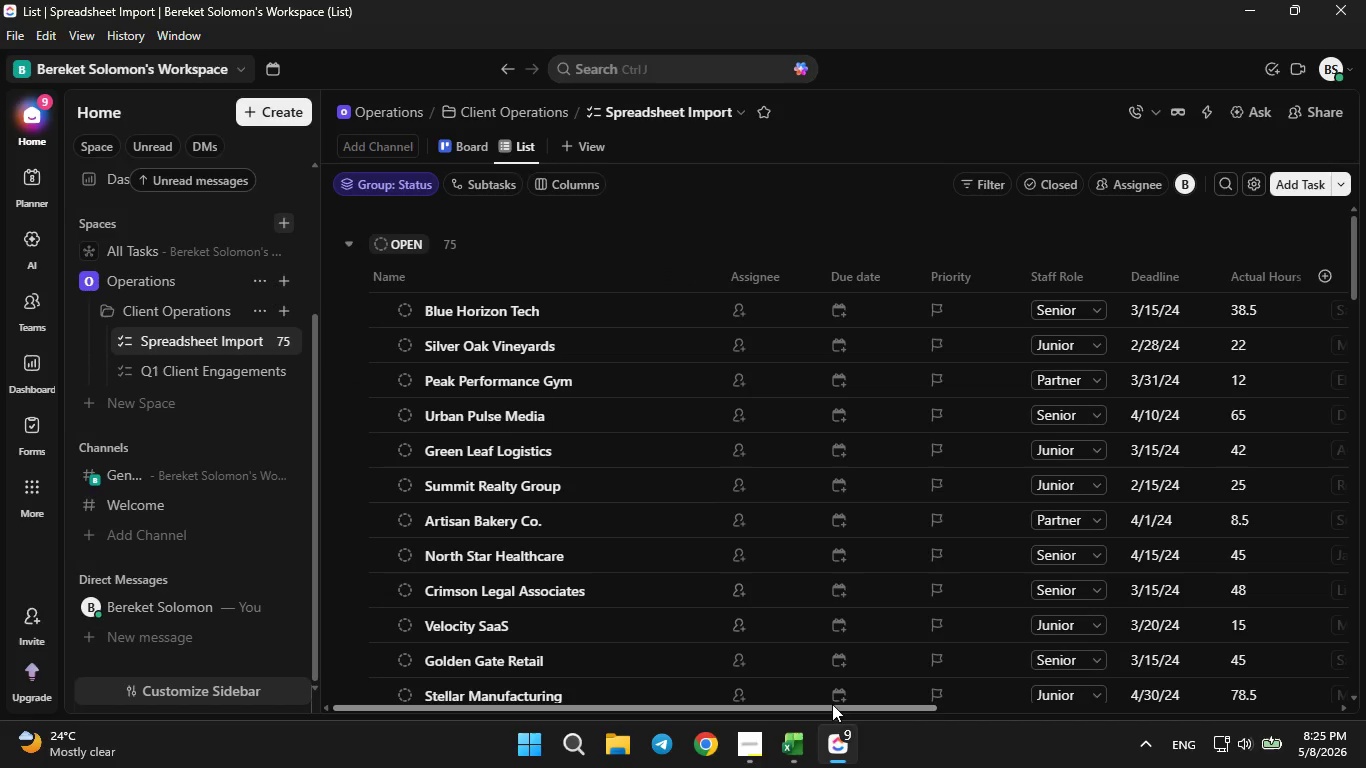 
left_click_drag(start_coordinate=[832, 706], to_coordinate=[1320, 615])
 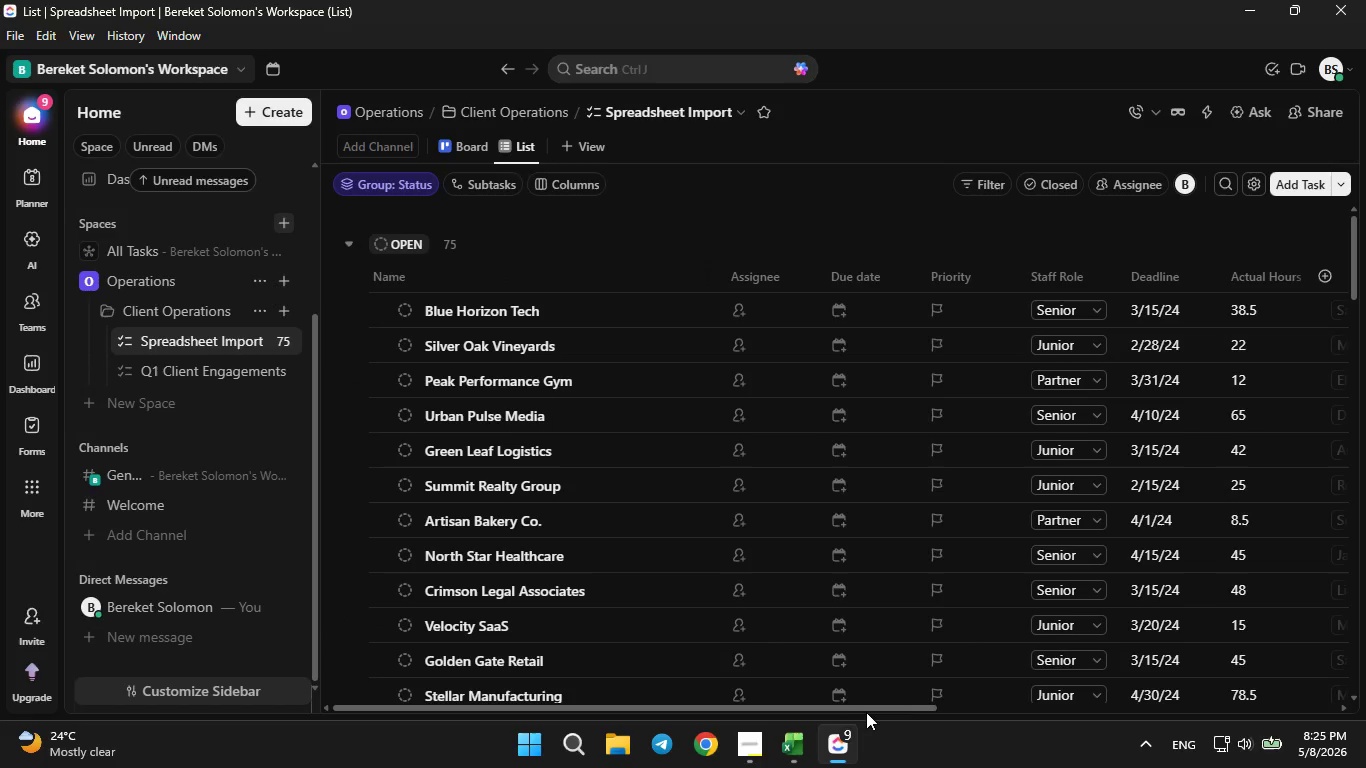 
left_click_drag(start_coordinate=[877, 709], to_coordinate=[1292, 679])
 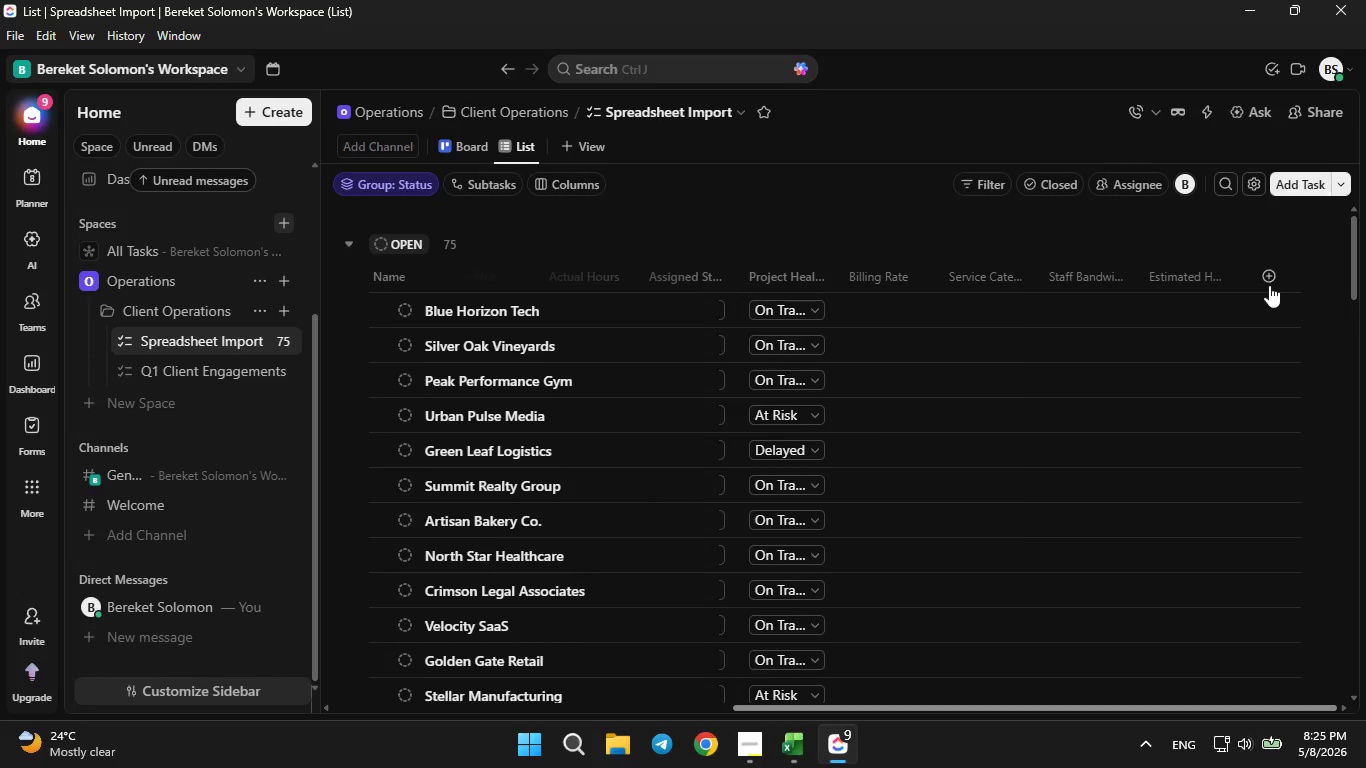 
left_click([1264, 274])
 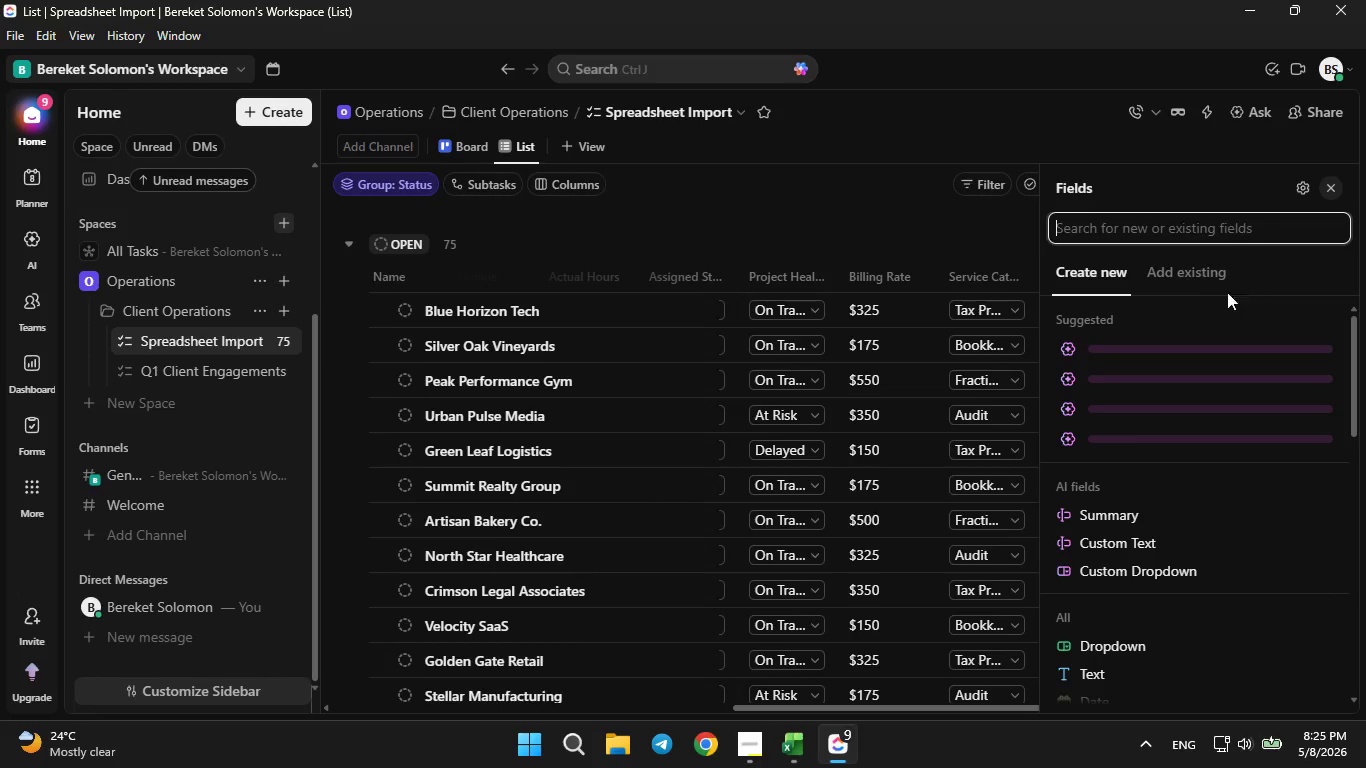 
left_click([1183, 275])
 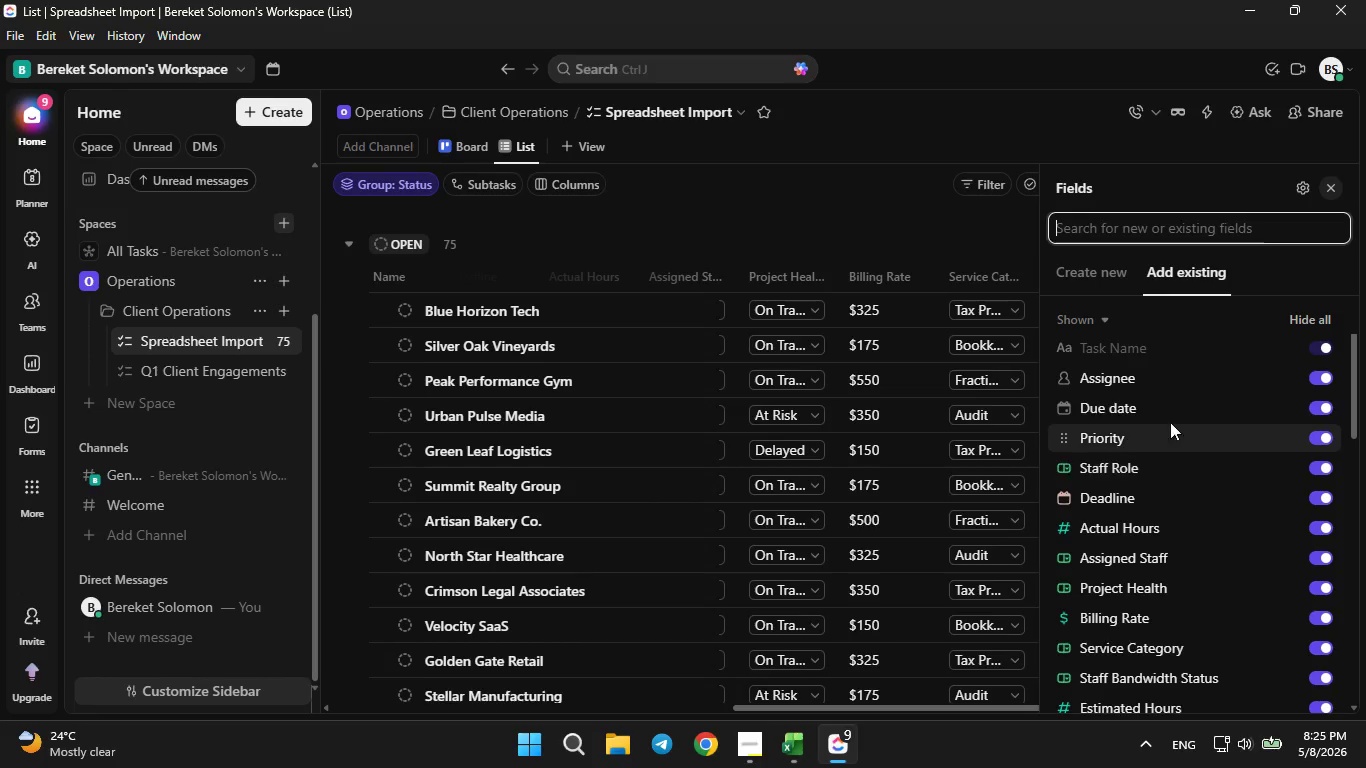 
scroll: coordinate [1153, 420], scroll_direction: down, amount: 3.0
 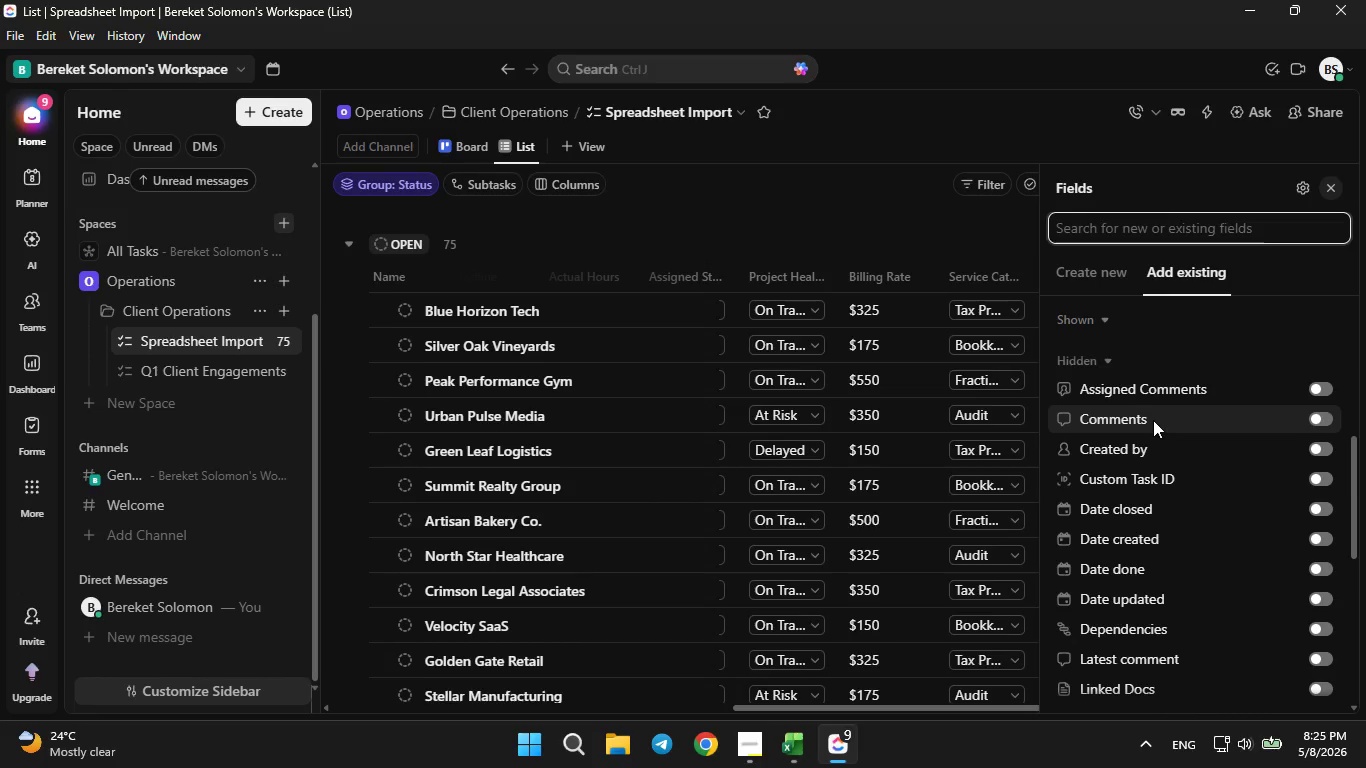 
scroll: coordinate [1153, 420], scroll_direction: none, amount: 0.0
 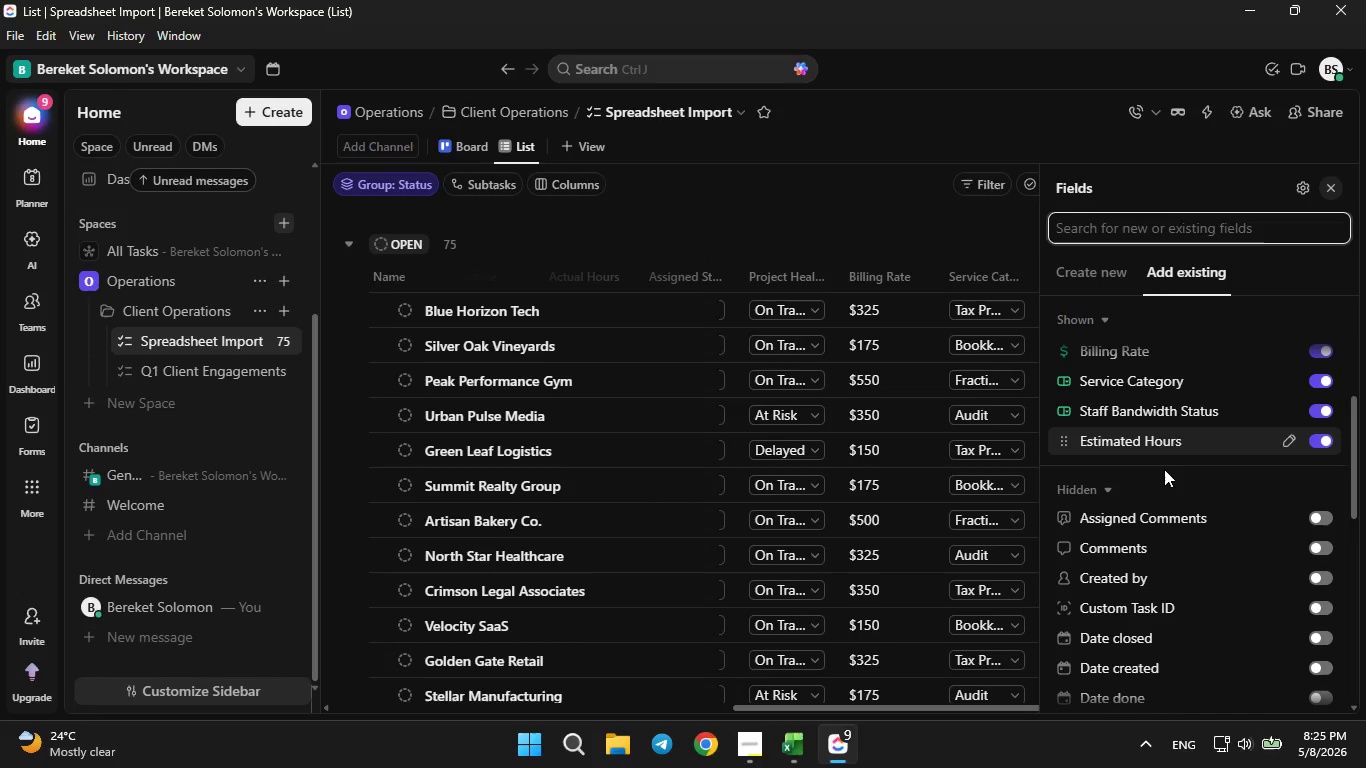 
scroll: coordinate [1175, 510], scroll_direction: down, amount: 2.0
 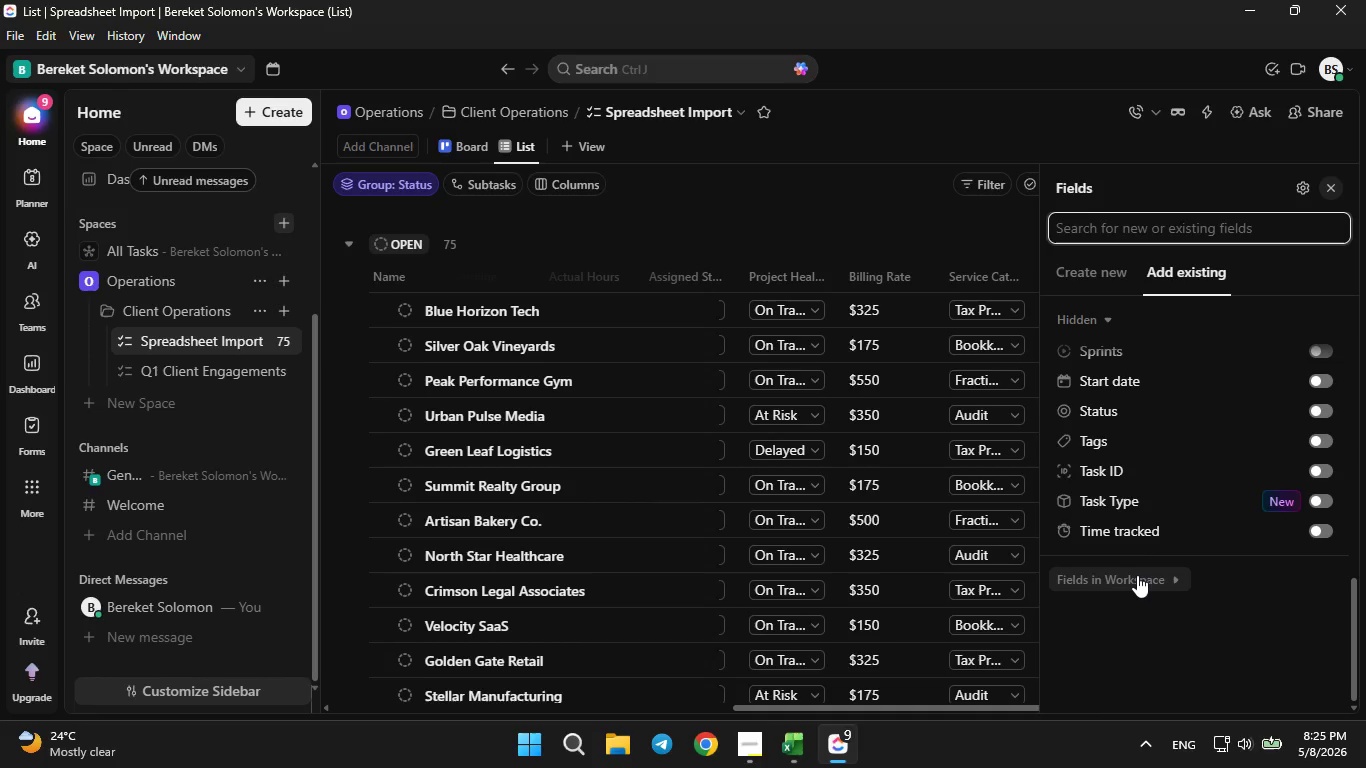 
left_click([1139, 568])
 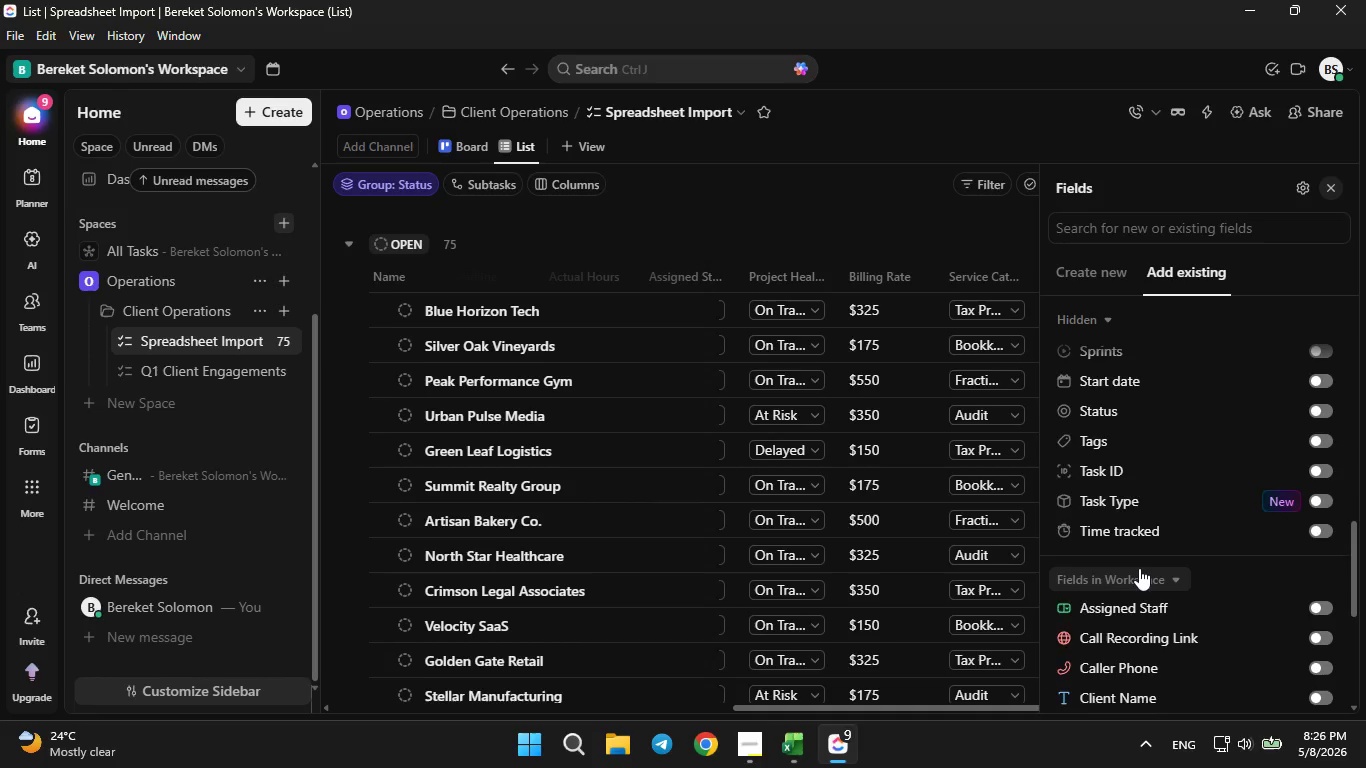 
scroll: coordinate [1139, 568], scroll_direction: down, amount: 6.0
 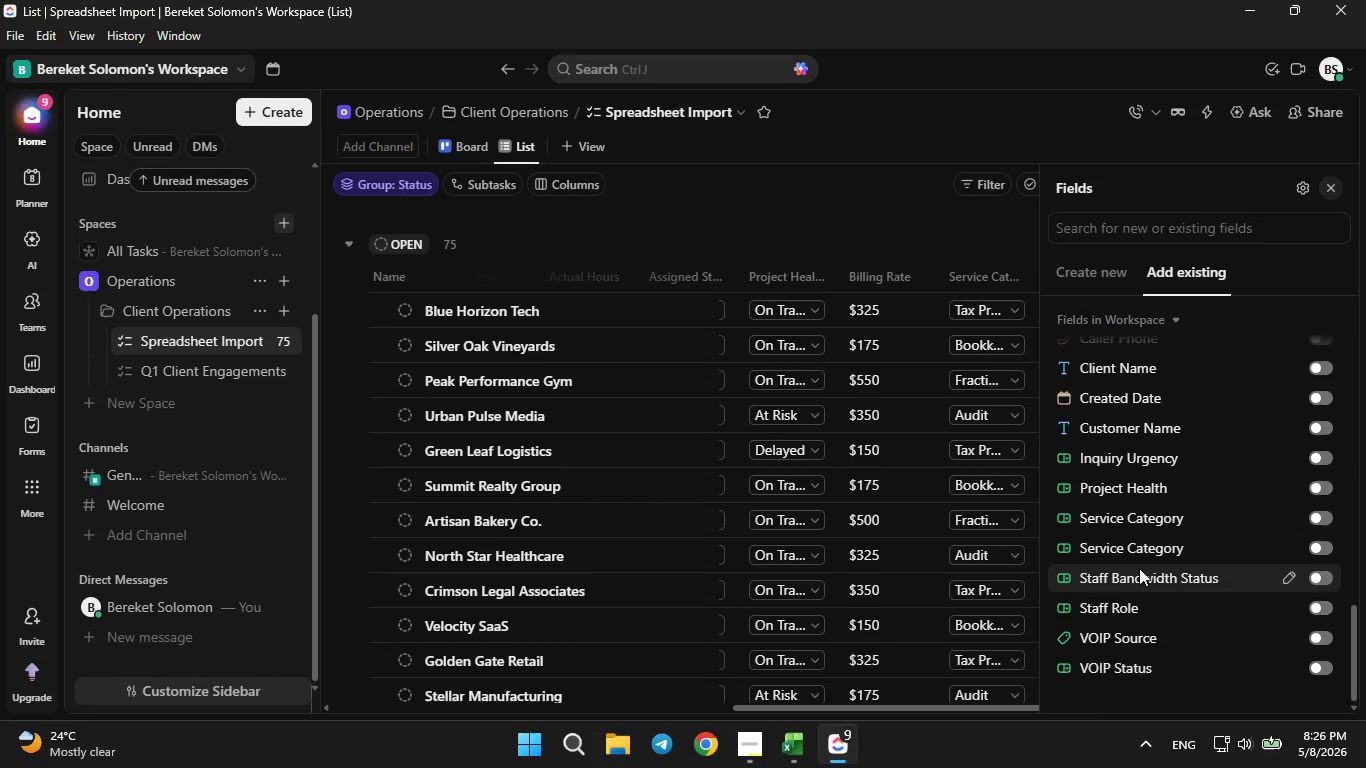 
scroll: coordinate [1139, 568], scroll_direction: none, amount: 0.0
 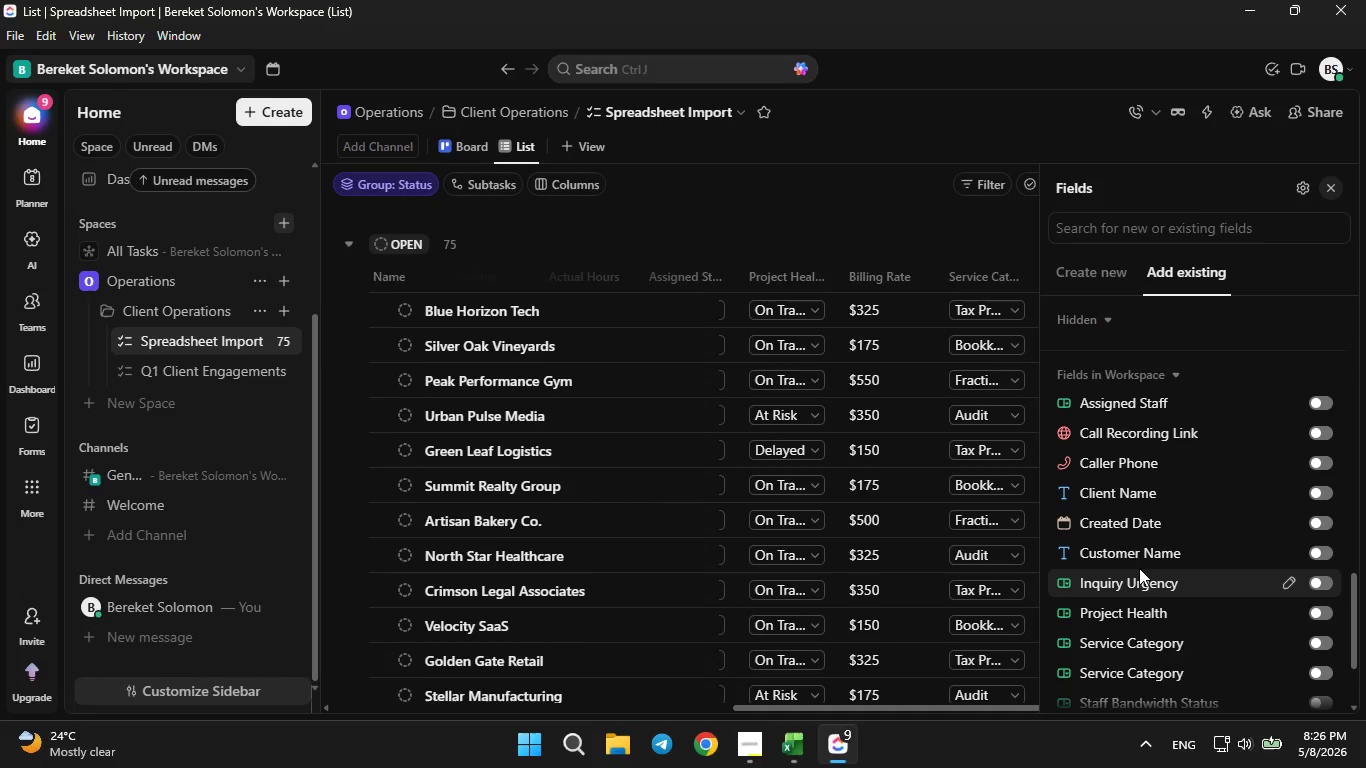 
scroll: coordinate [1136, 558], scroll_direction: up, amount: 7.0
 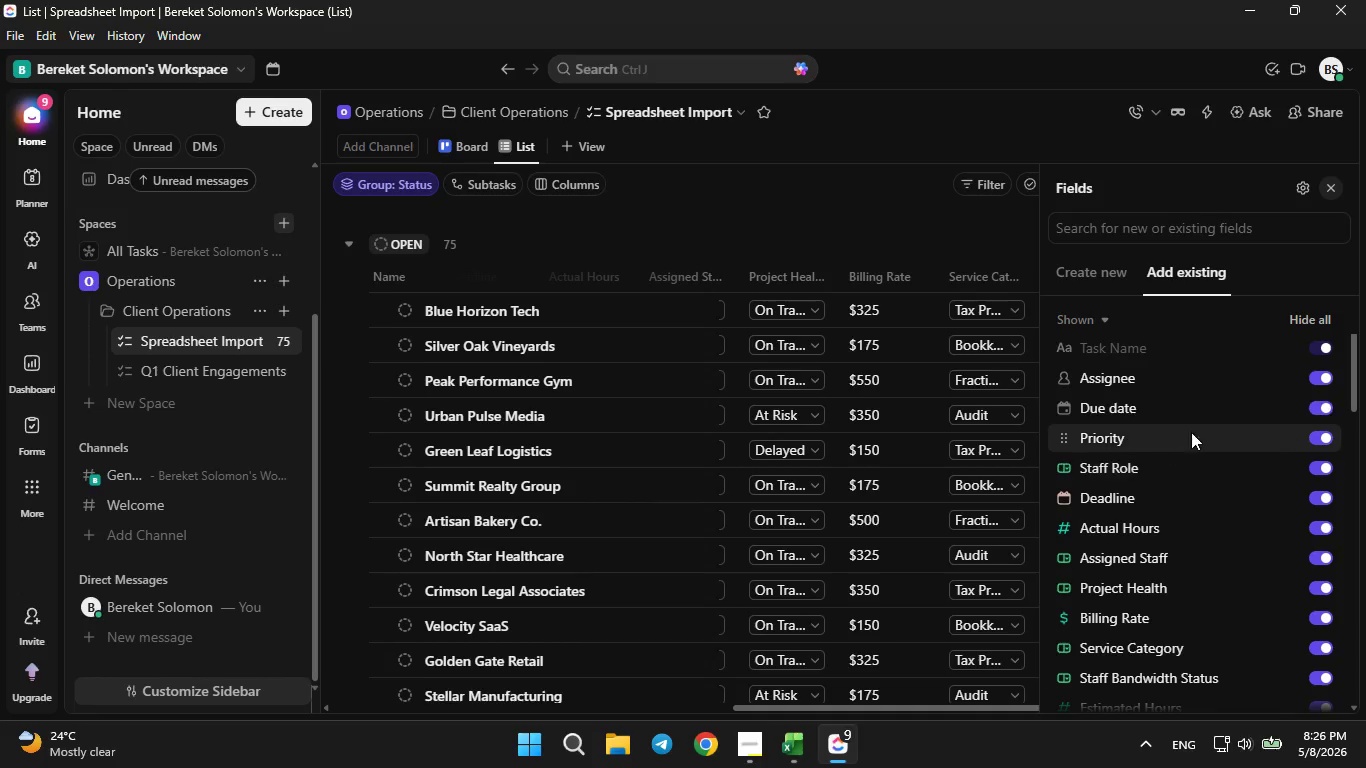 
left_click([1314, 444])
 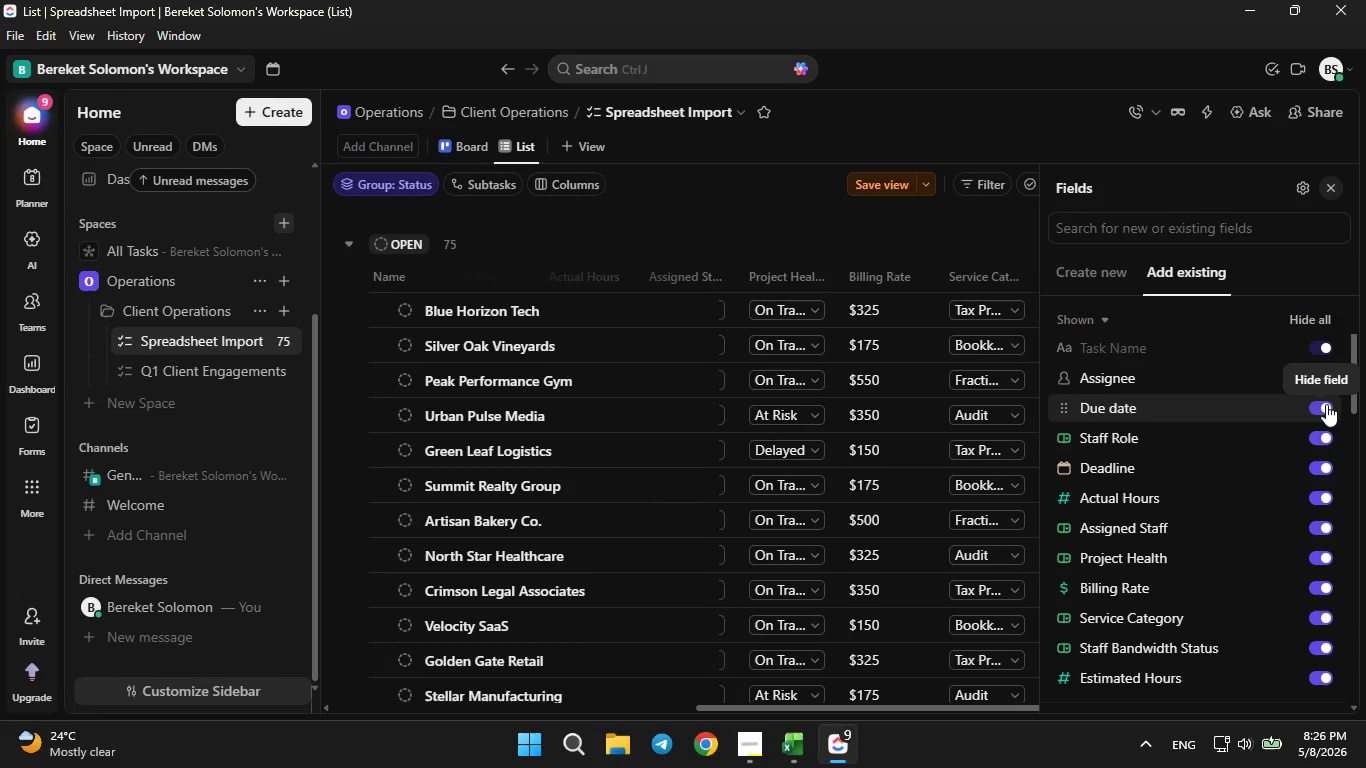 
left_click([1326, 404])
 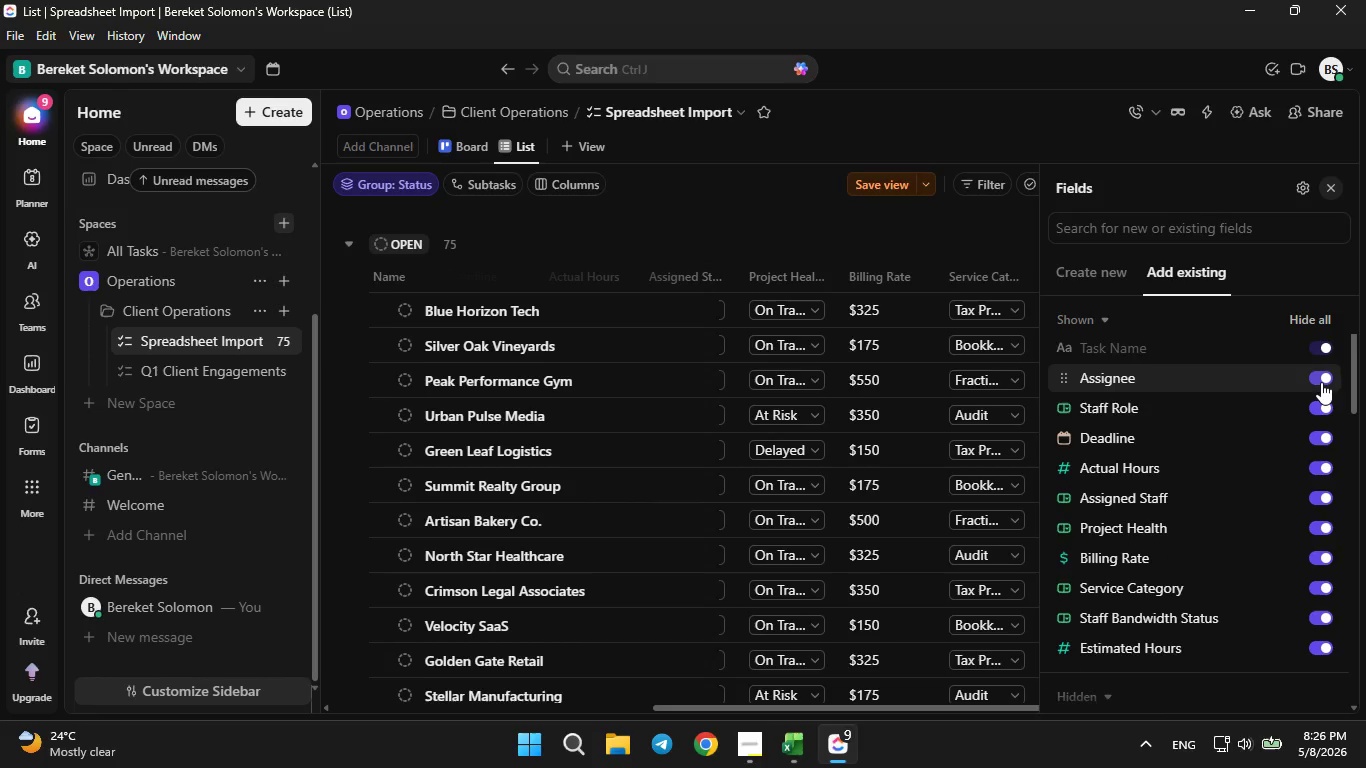 
left_click([1321, 382])
 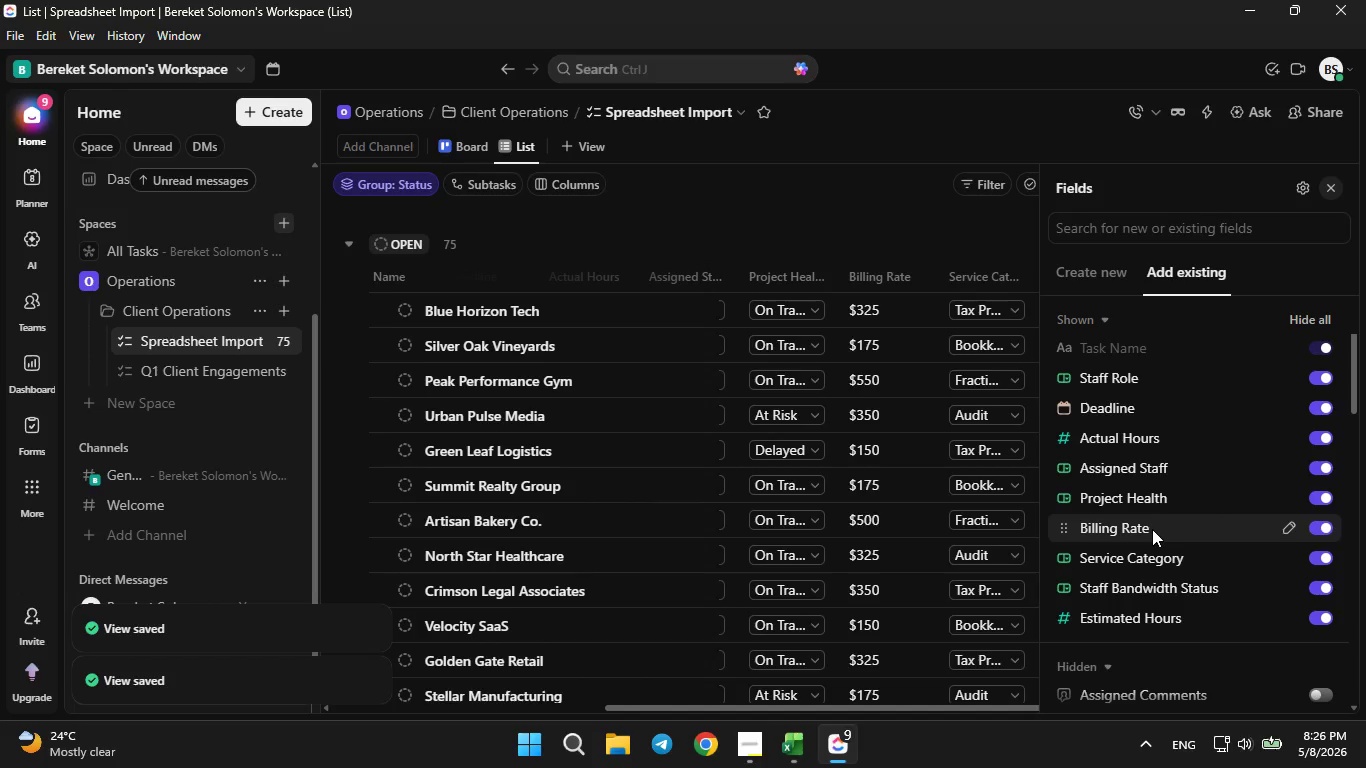 
scroll: coordinate [1152, 527], scroll_direction: down, amount: 2.0
 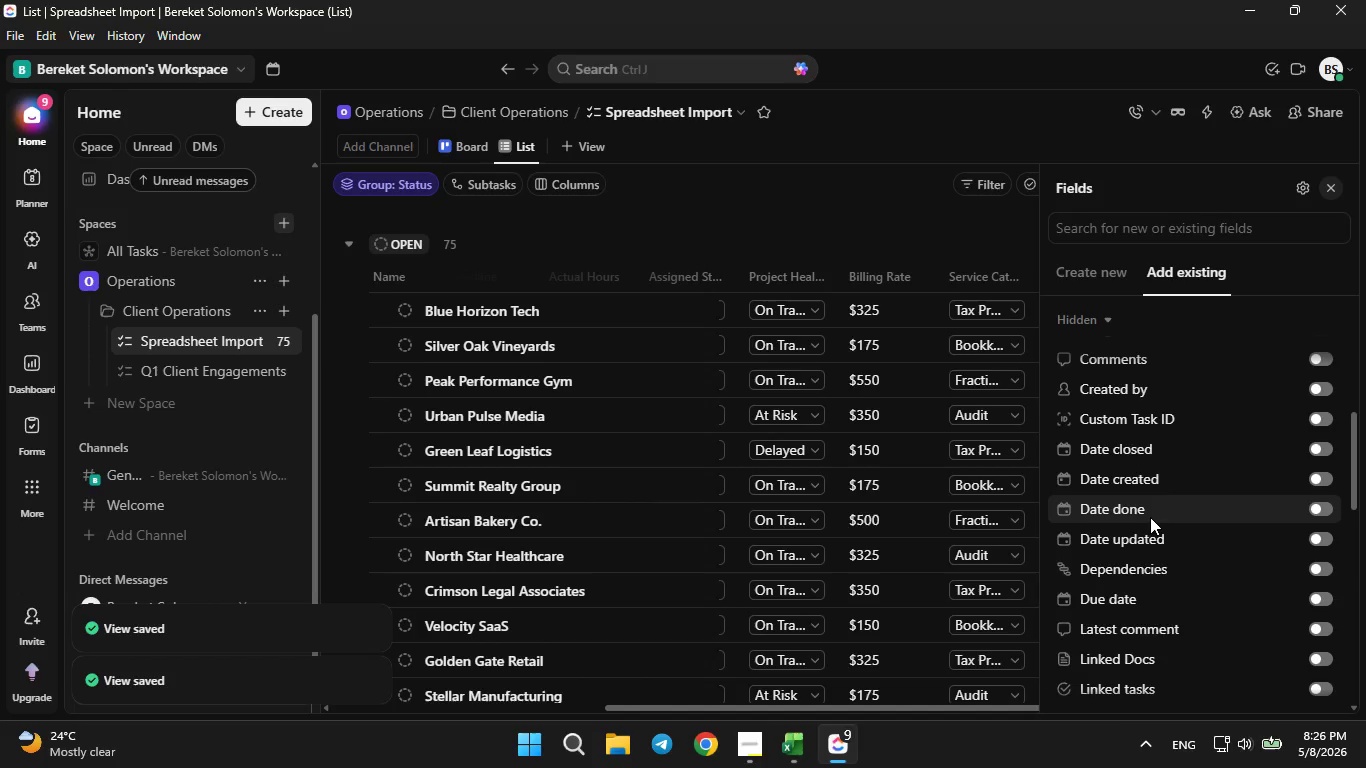 
scroll: coordinate [1145, 448], scroll_direction: none, amount: 0.0
 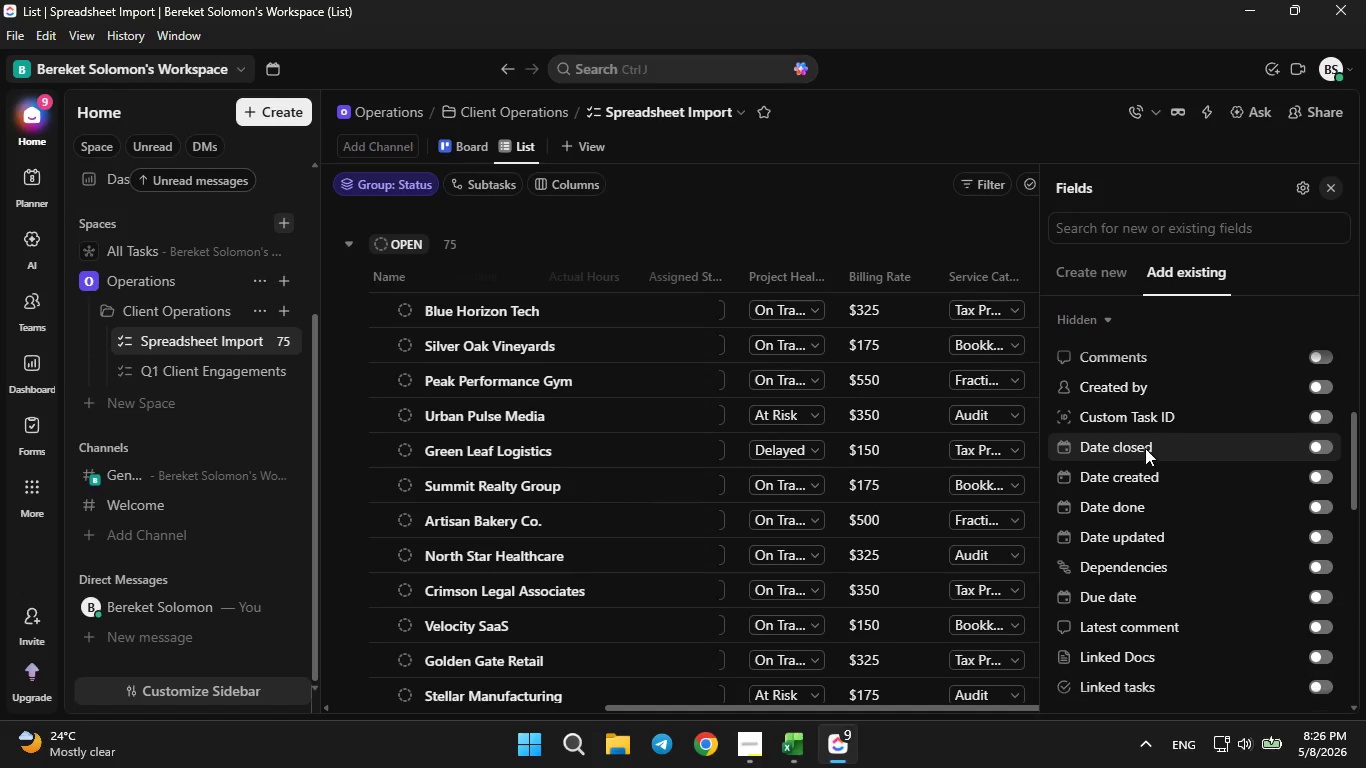 
scroll: coordinate [1145, 448], scroll_direction: down, amount: 3.0
 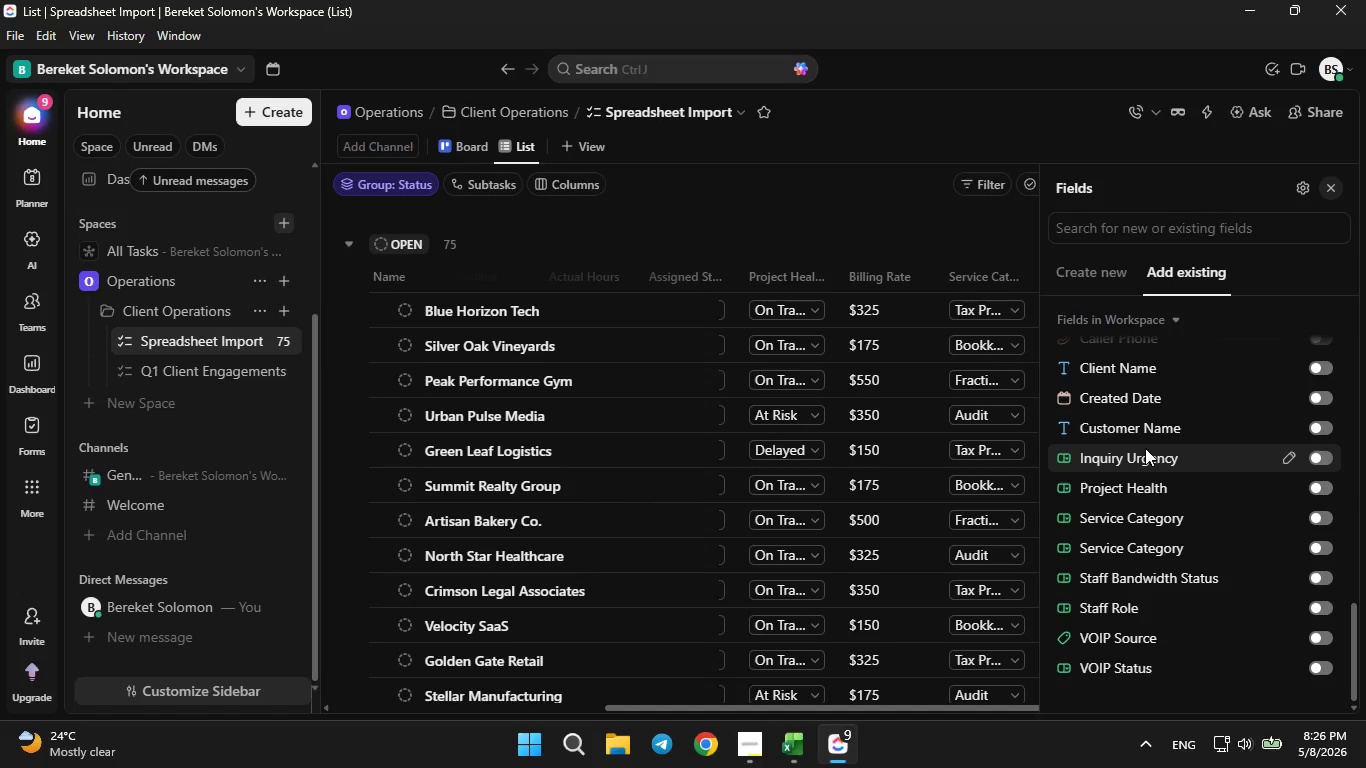 
scroll: coordinate [1145, 442], scroll_direction: up, amount: 15.0
 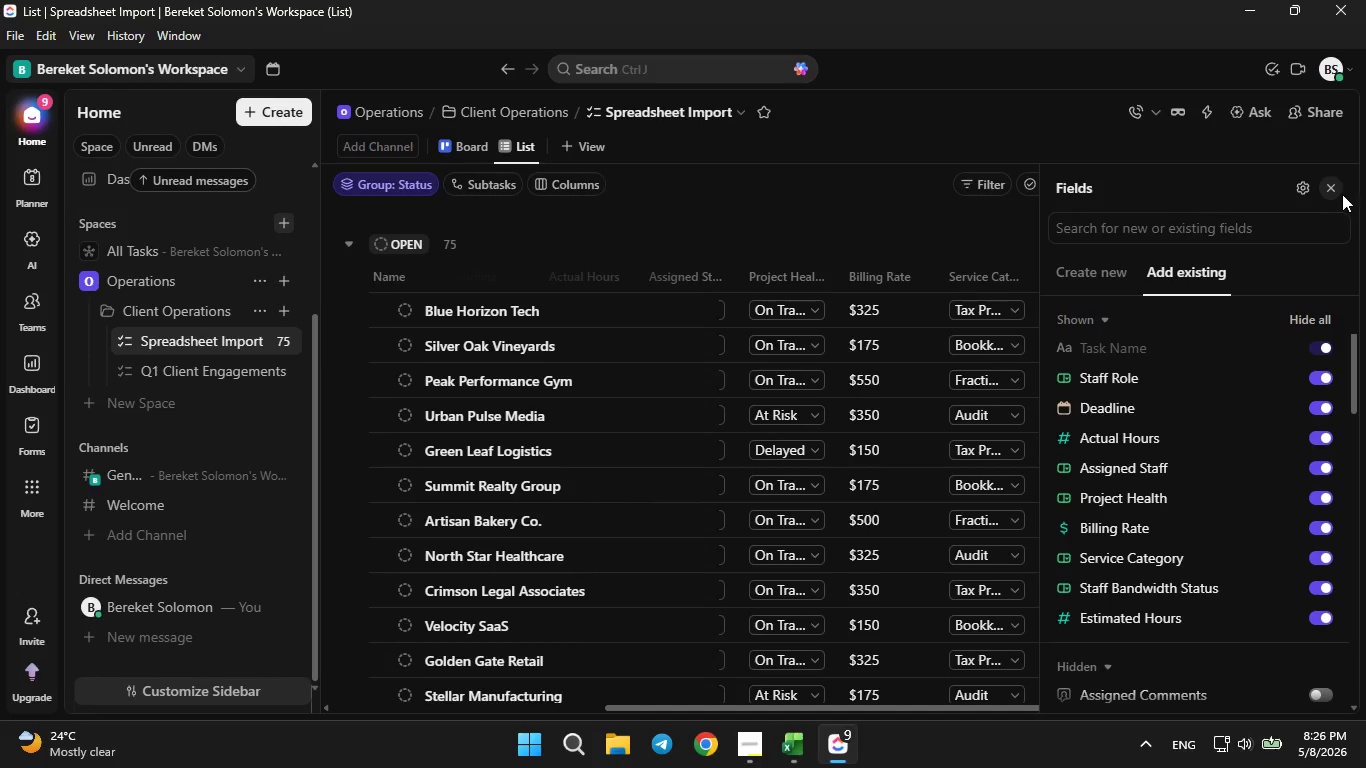 
left_click([1330, 186])
 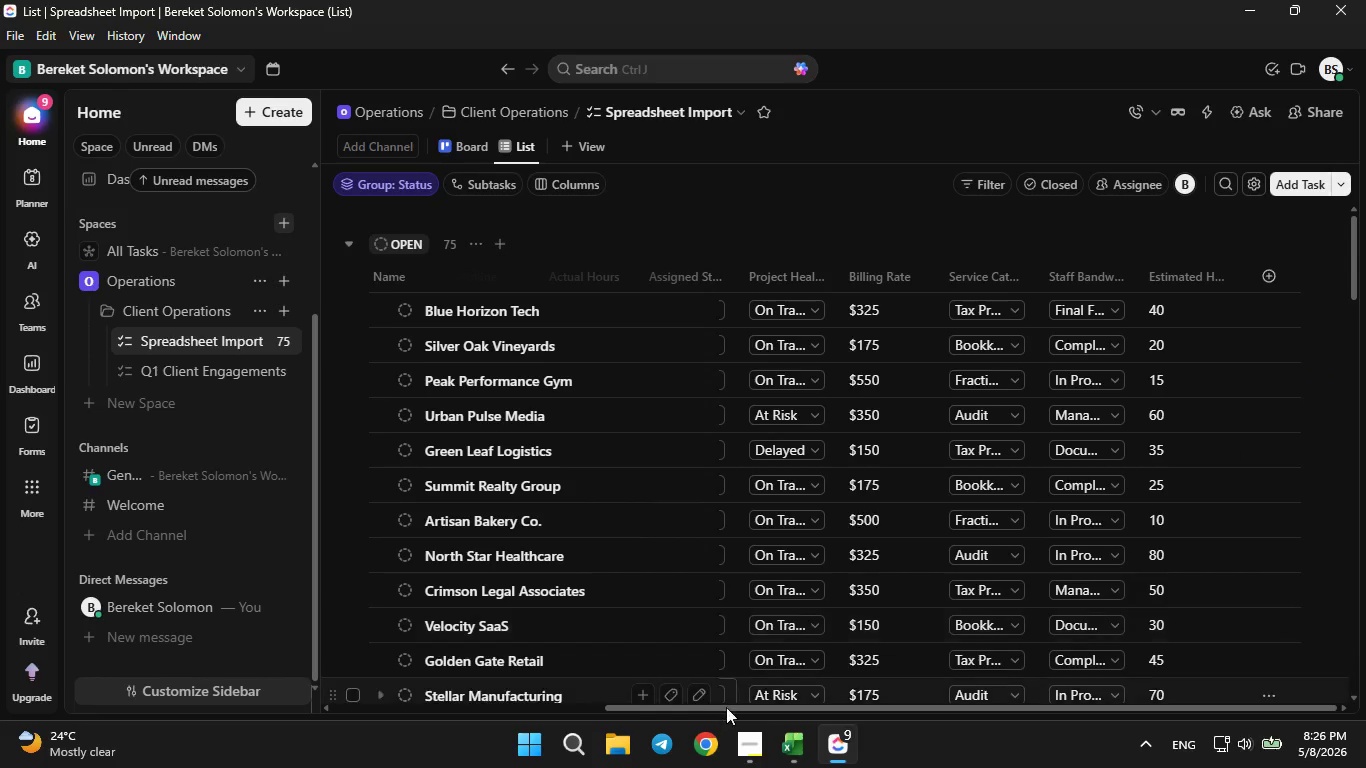 
left_click_drag(start_coordinate=[728, 707], to_coordinate=[343, 697])
 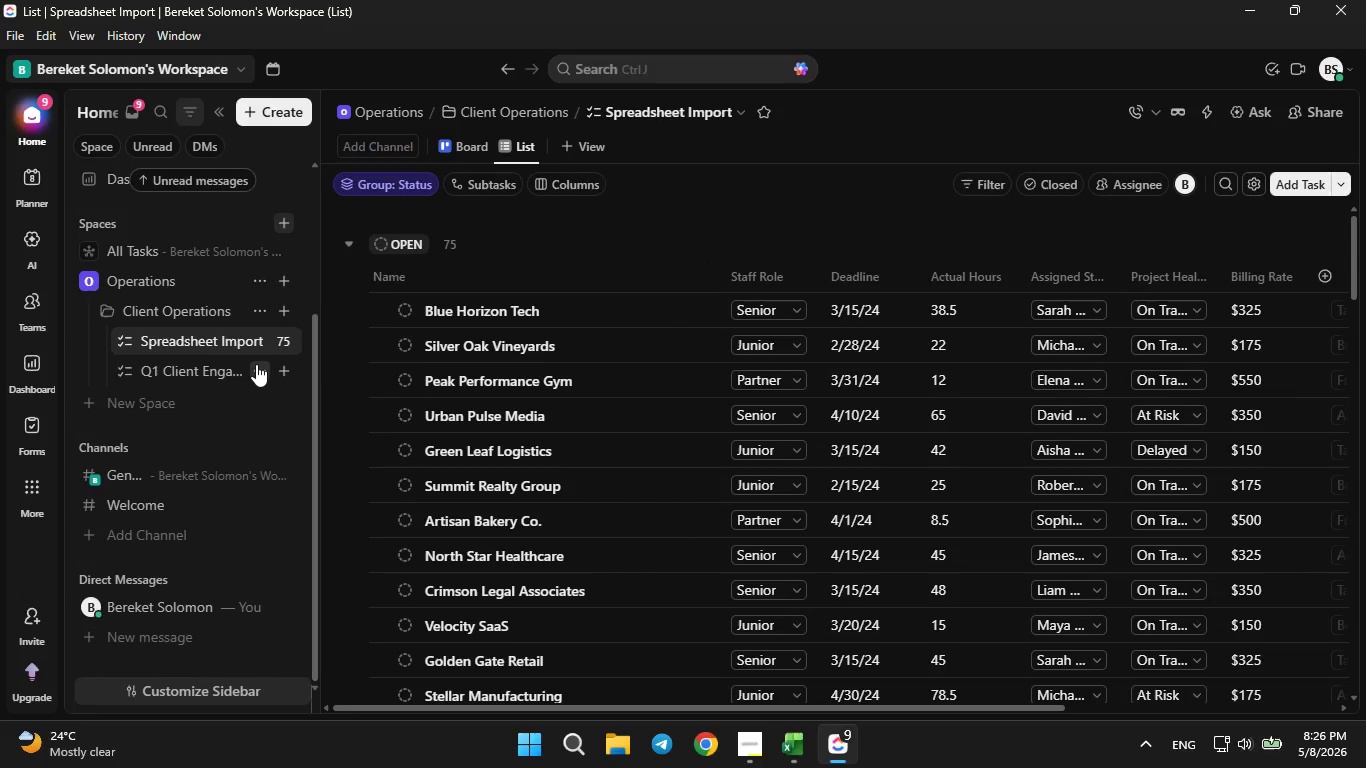 
left_click([256, 365])
 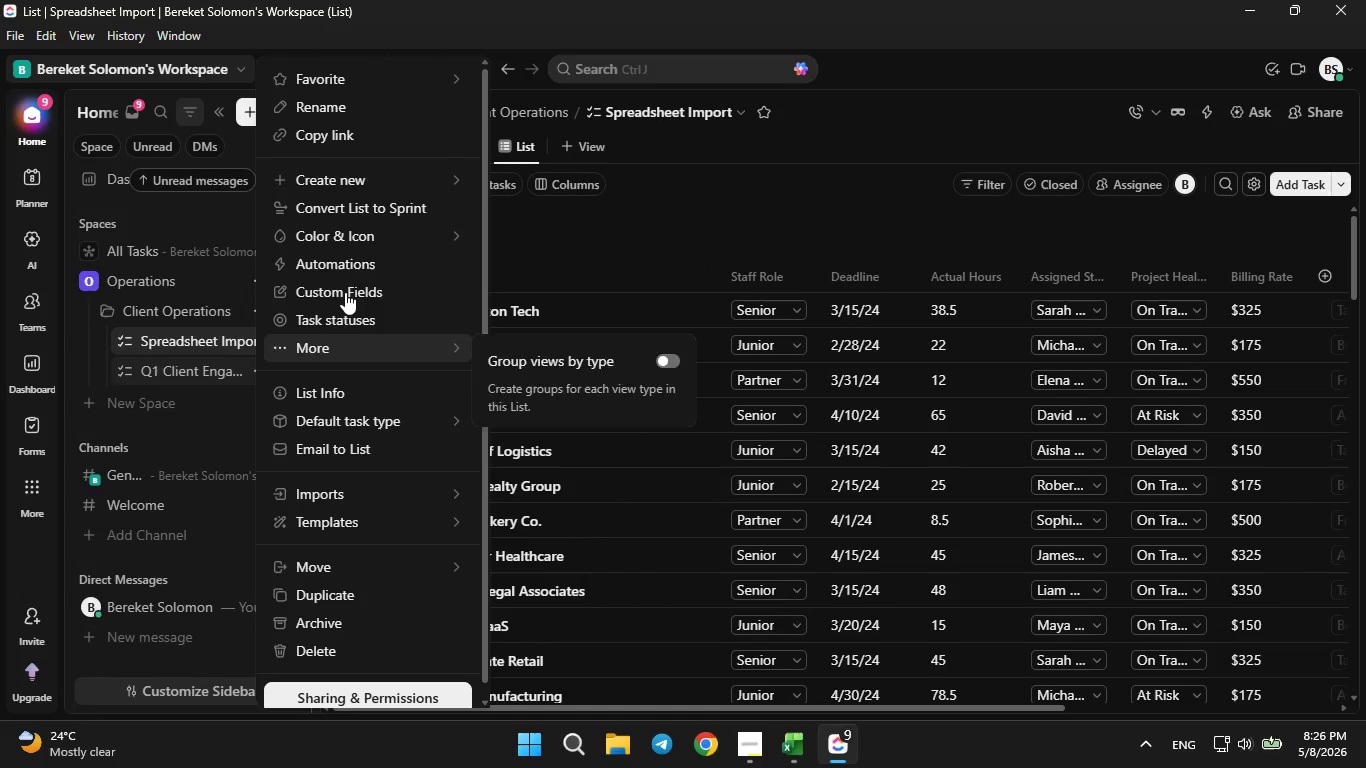 
left_click([344, 292])
 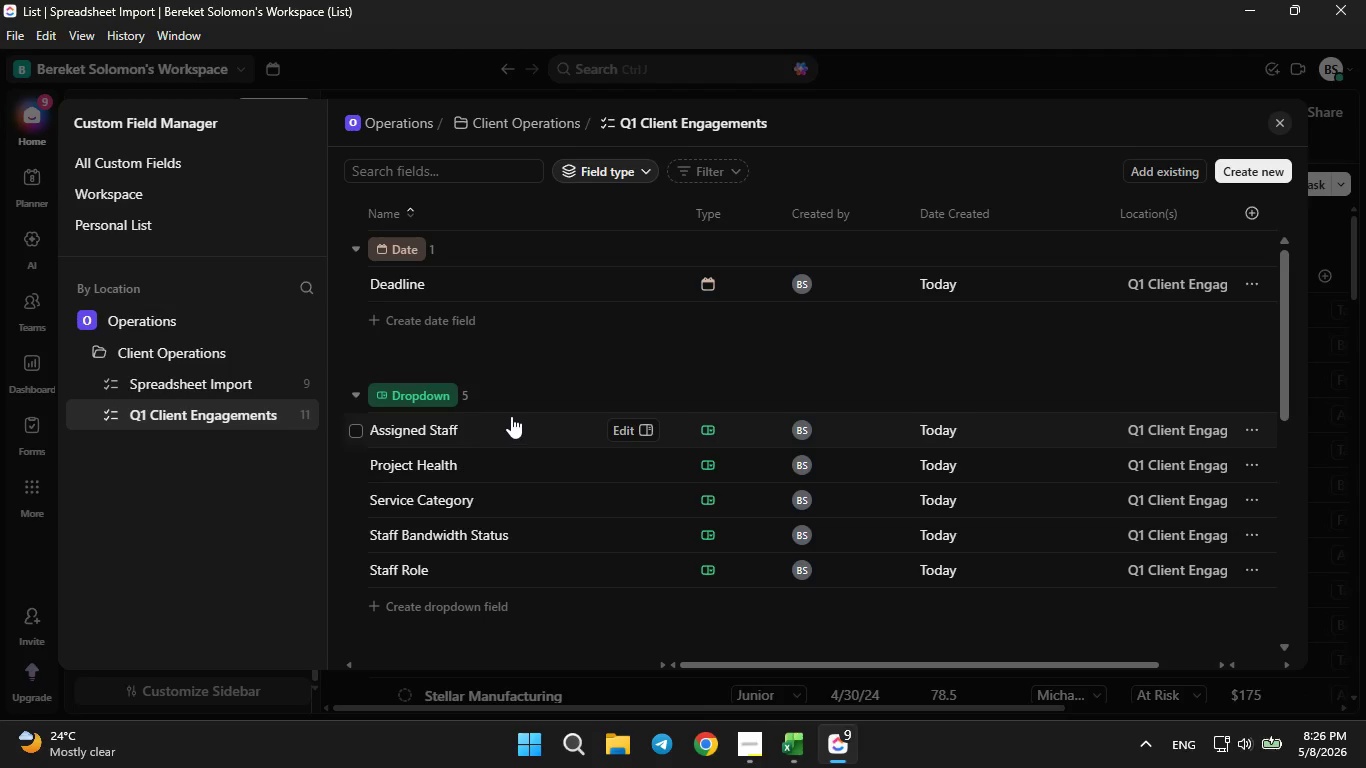 
scroll: coordinate [511, 416], scroll_direction: down, amount: 3.0
 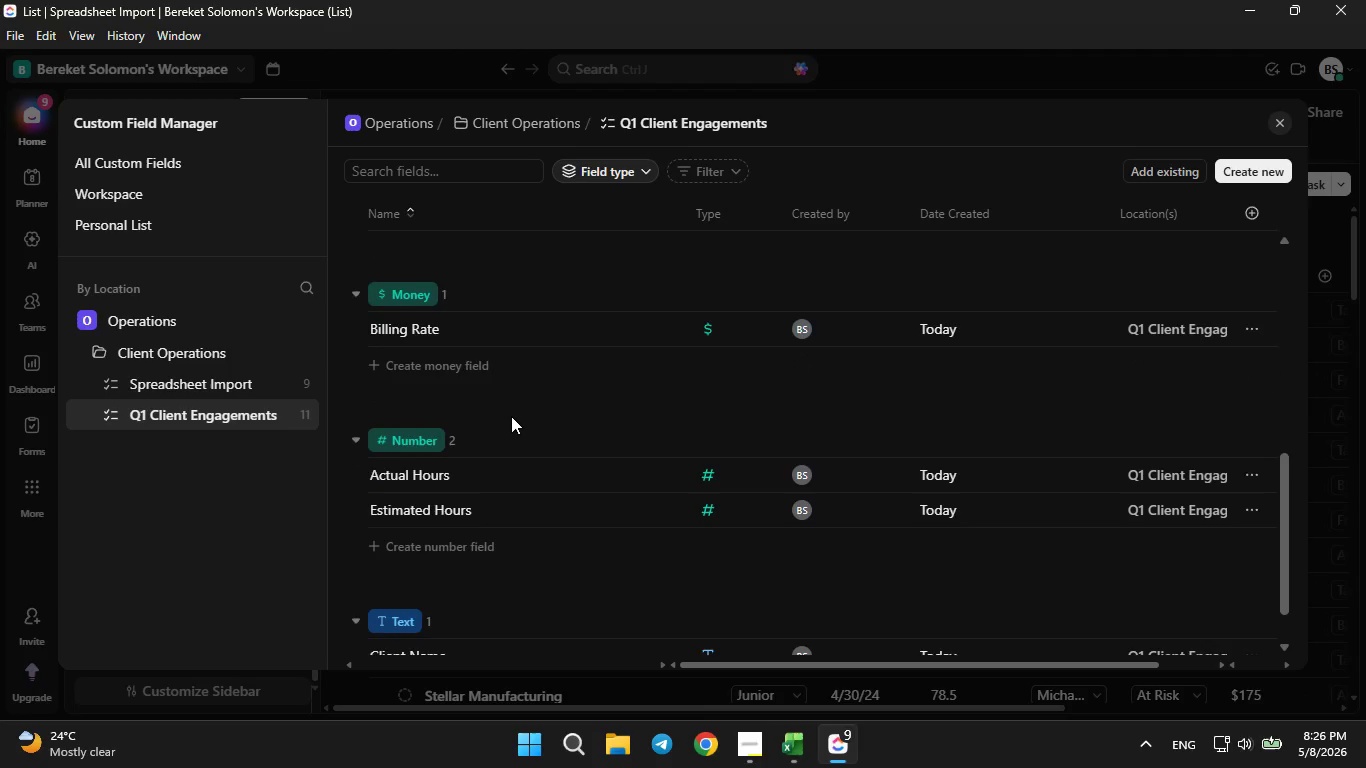 
scroll: coordinate [511, 416], scroll_direction: none, amount: 0.0
 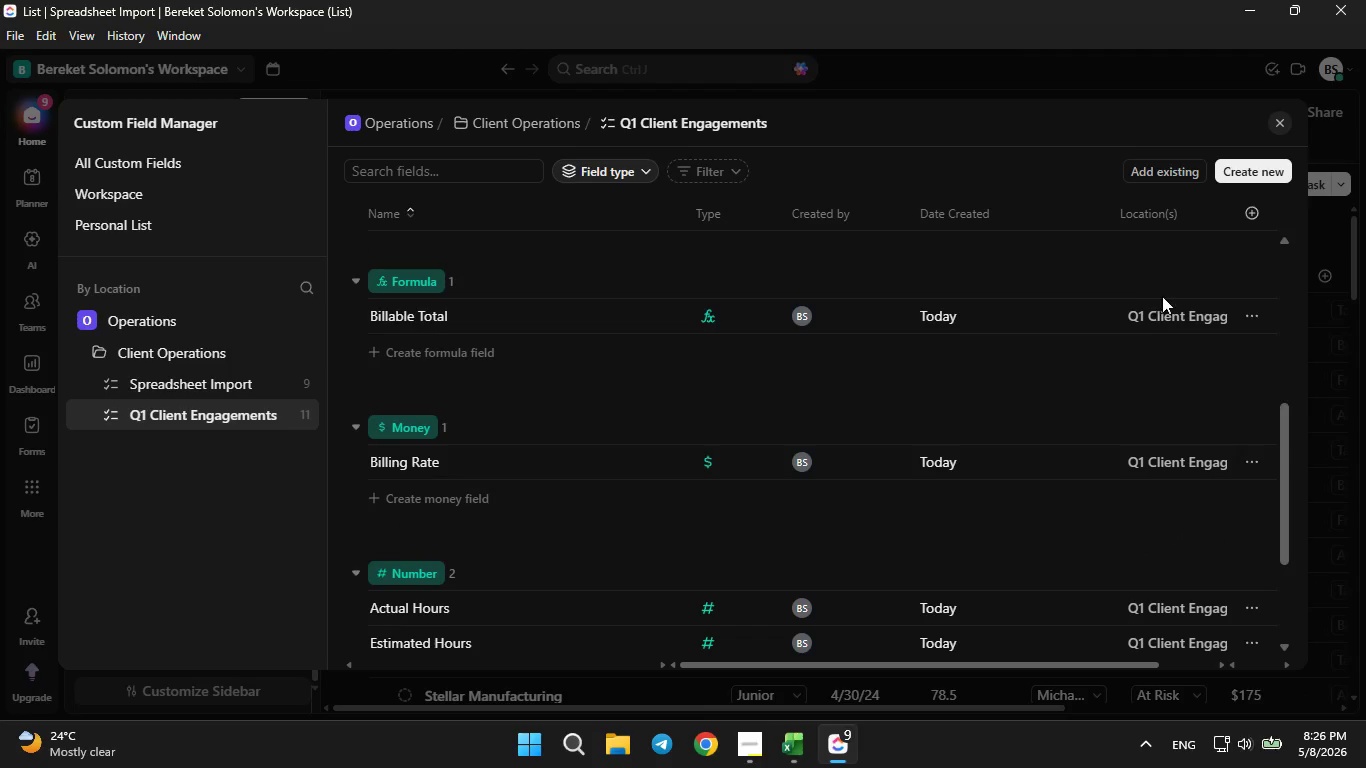 
left_click([1258, 323])
 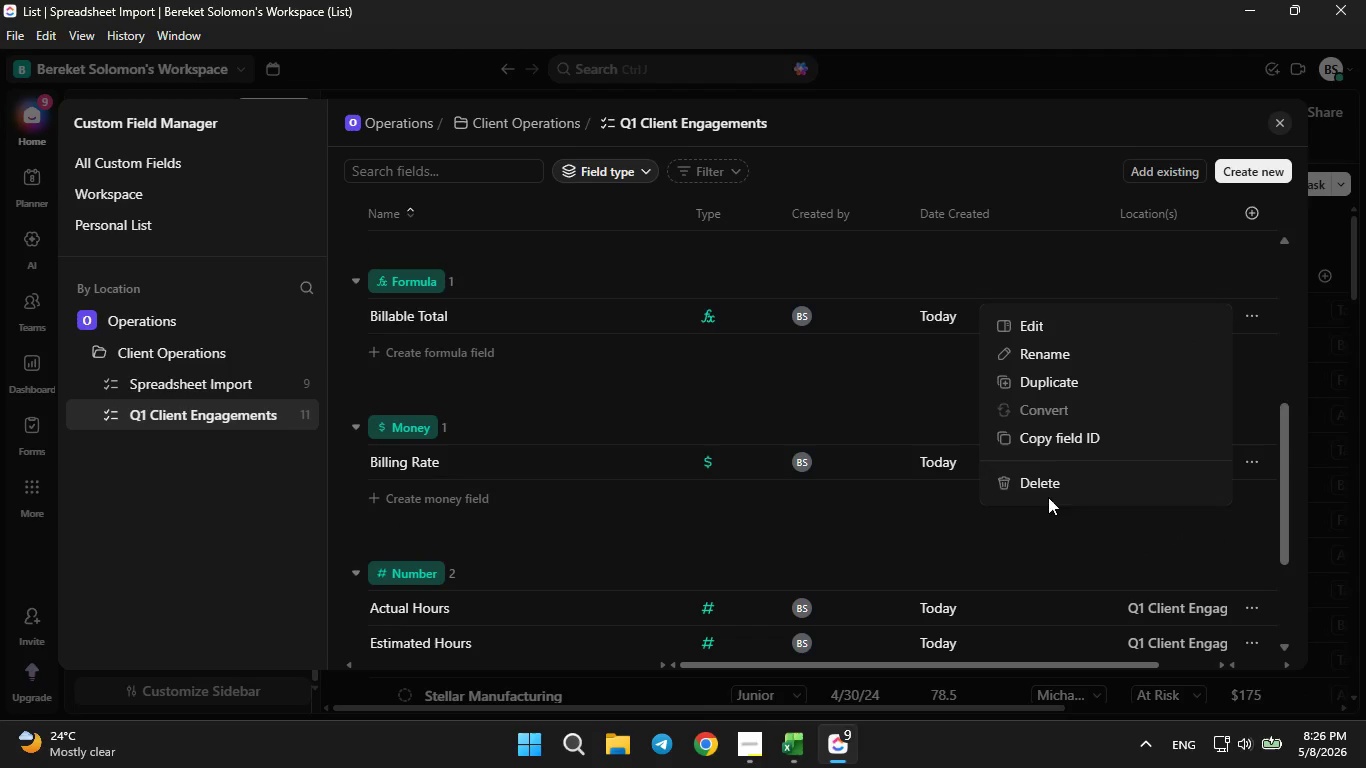 
left_click([1050, 472])
 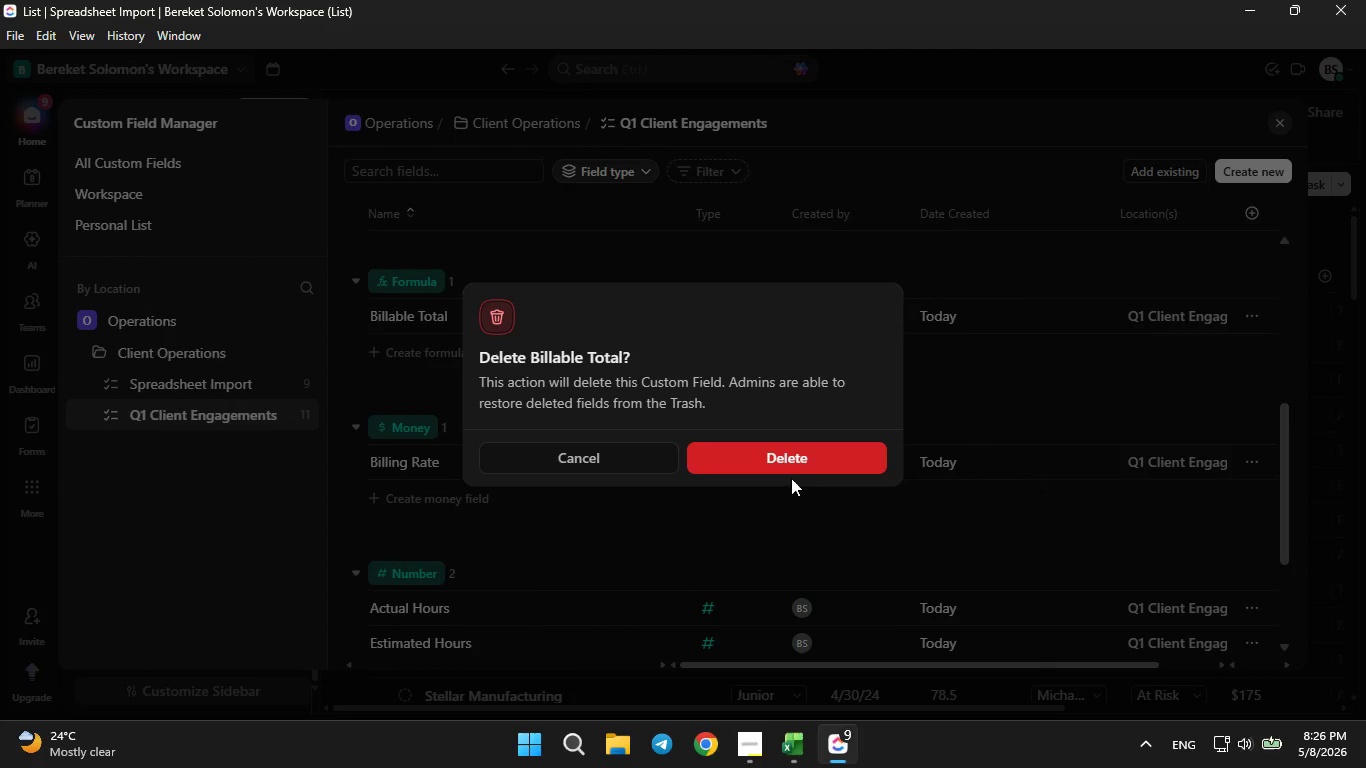 
left_click([769, 457])
 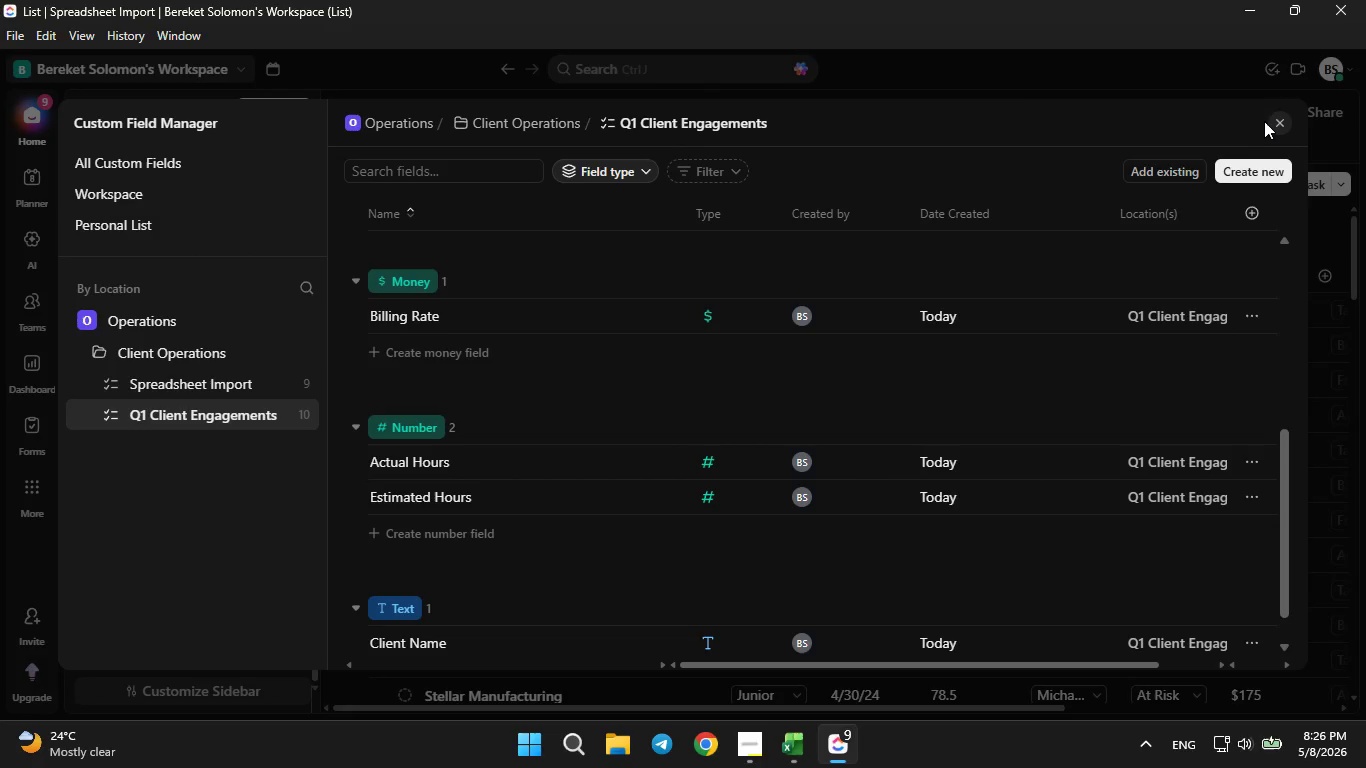 
left_click([1271, 120])
 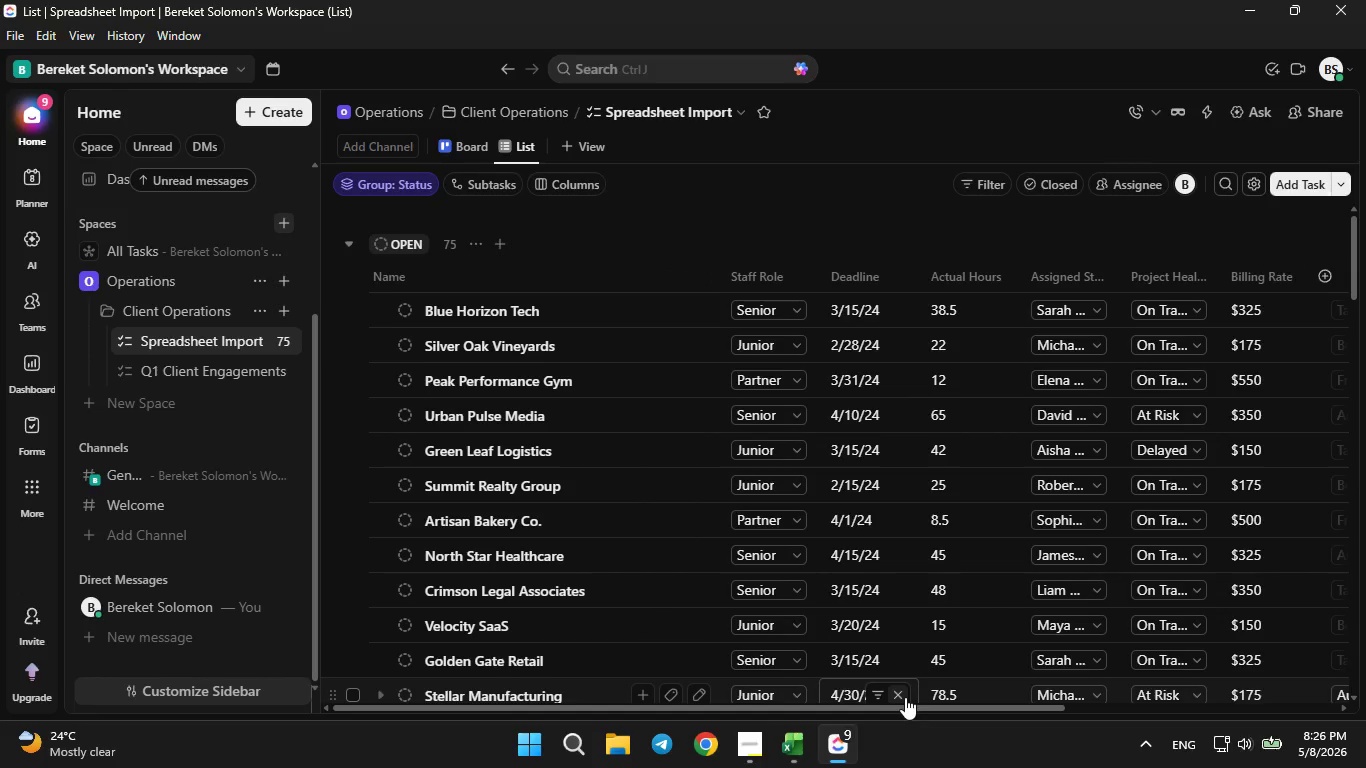 
left_click_drag(start_coordinate=[900, 709], to_coordinate=[1316, 656])
 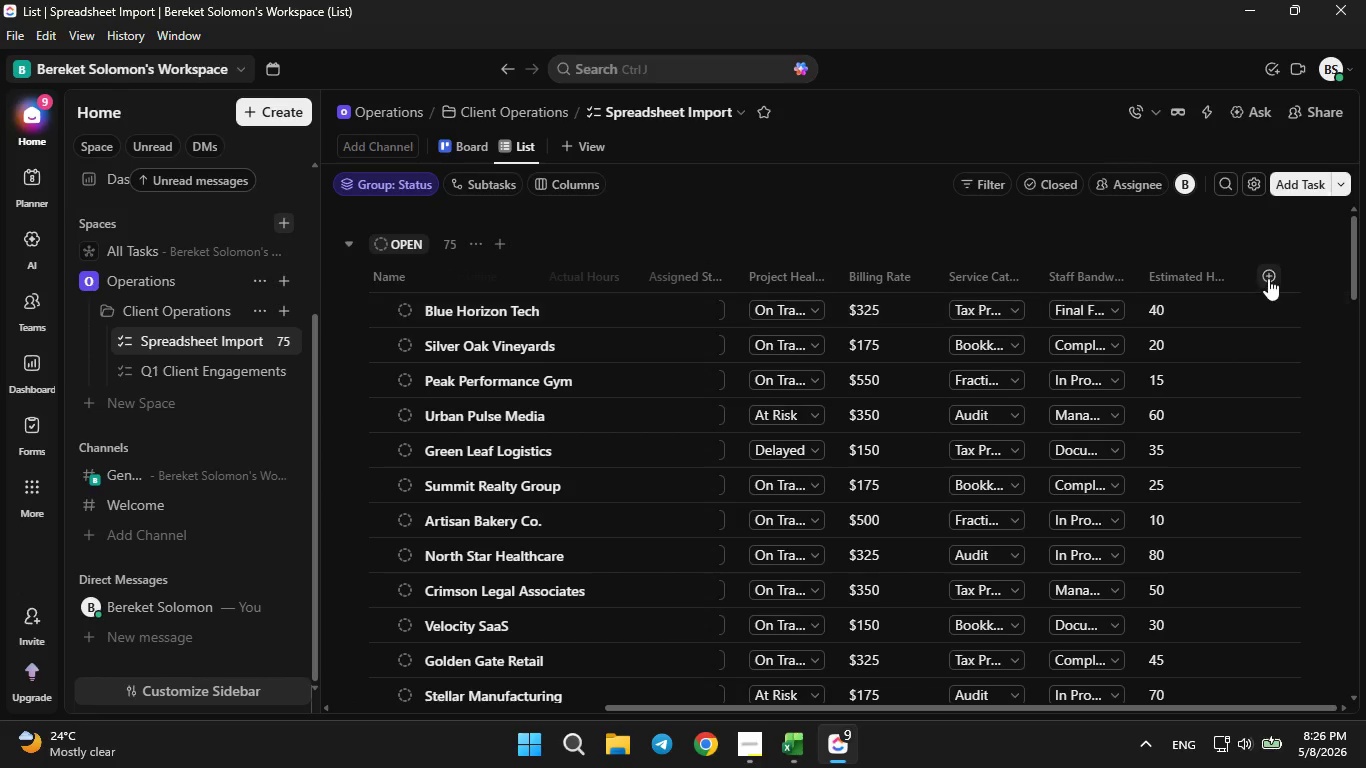 
left_click([1268, 275])
 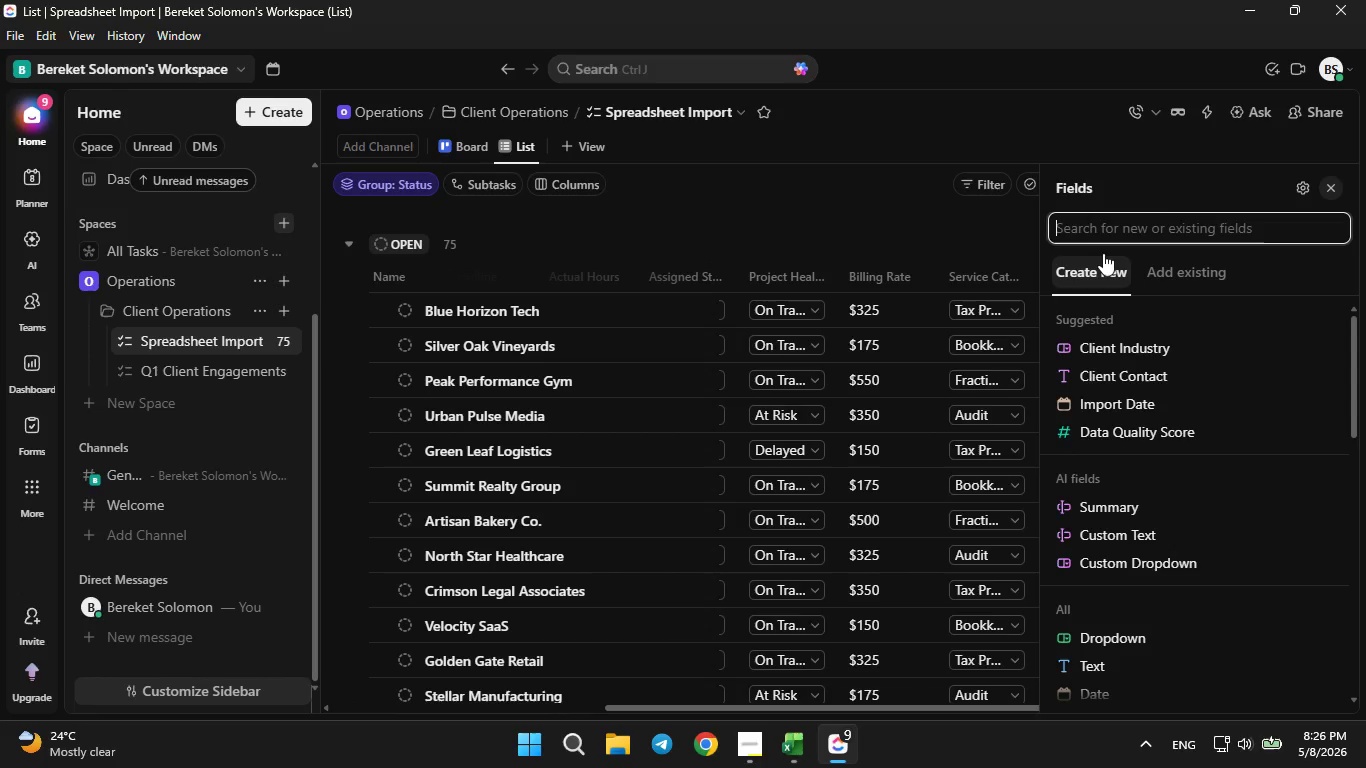 
key(F)
 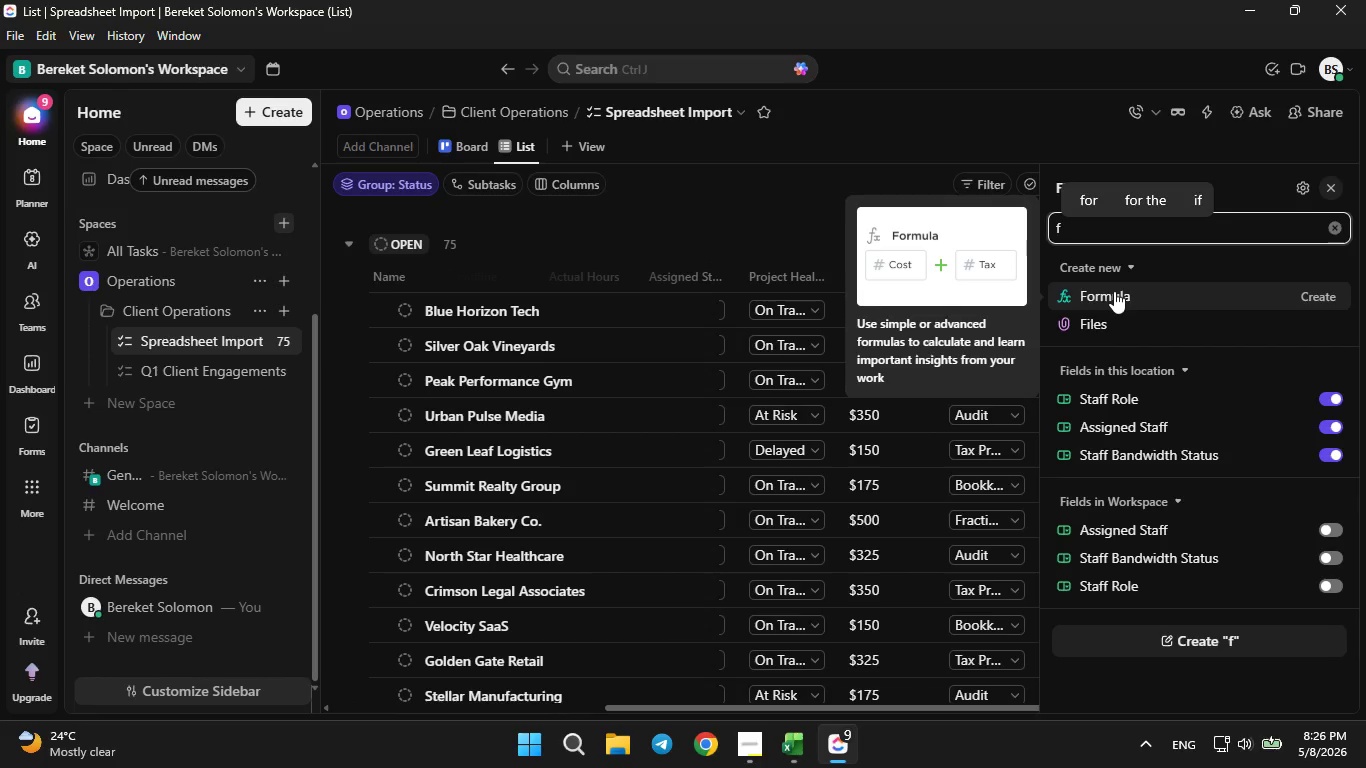 
left_click([1114, 291])
 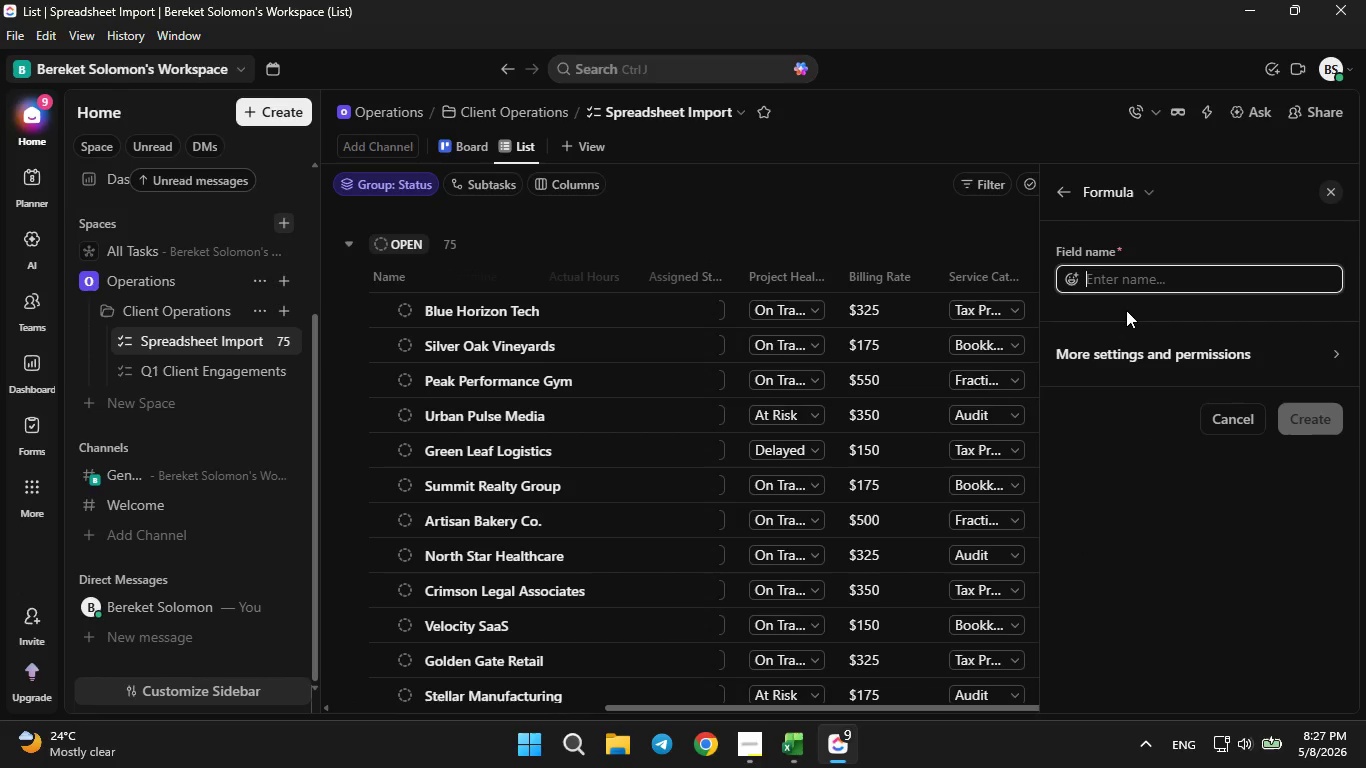 
type(Billable Total)
 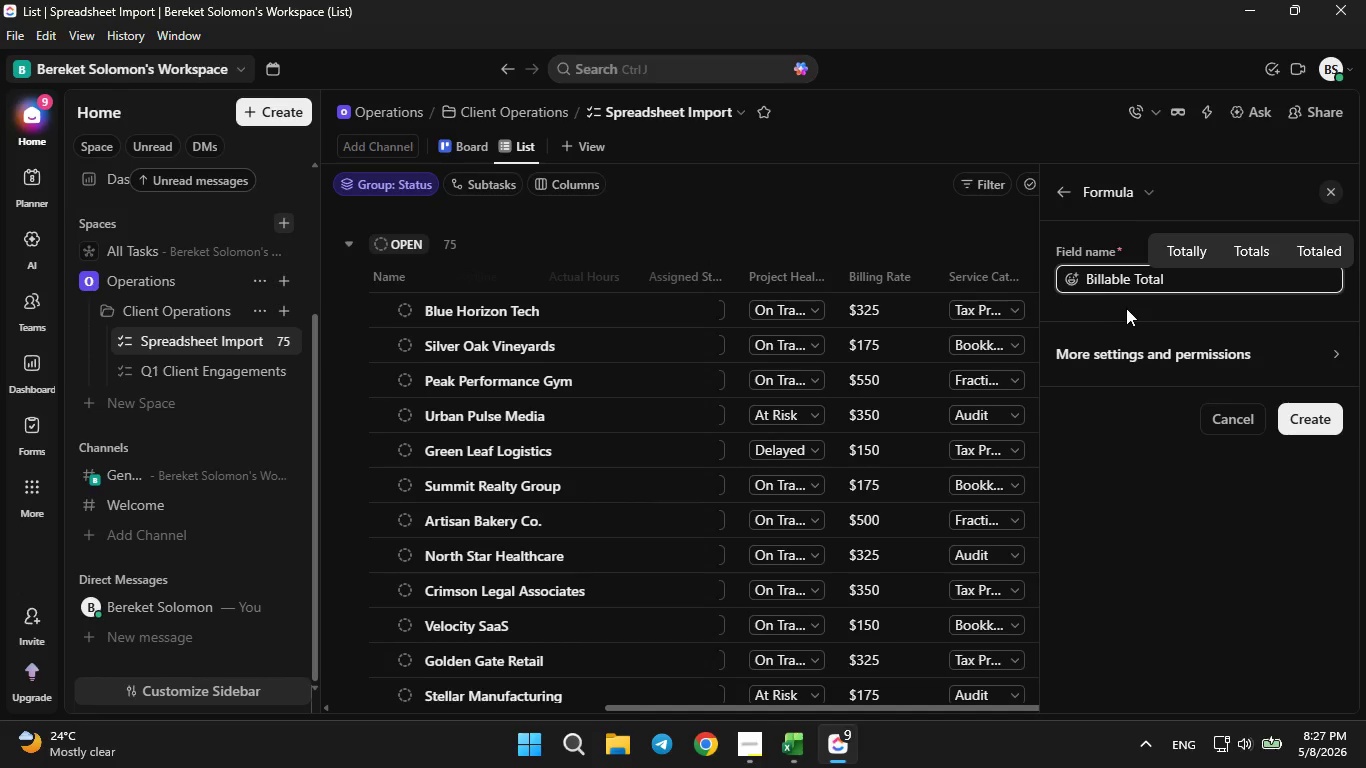 
left_click([1162, 352])
 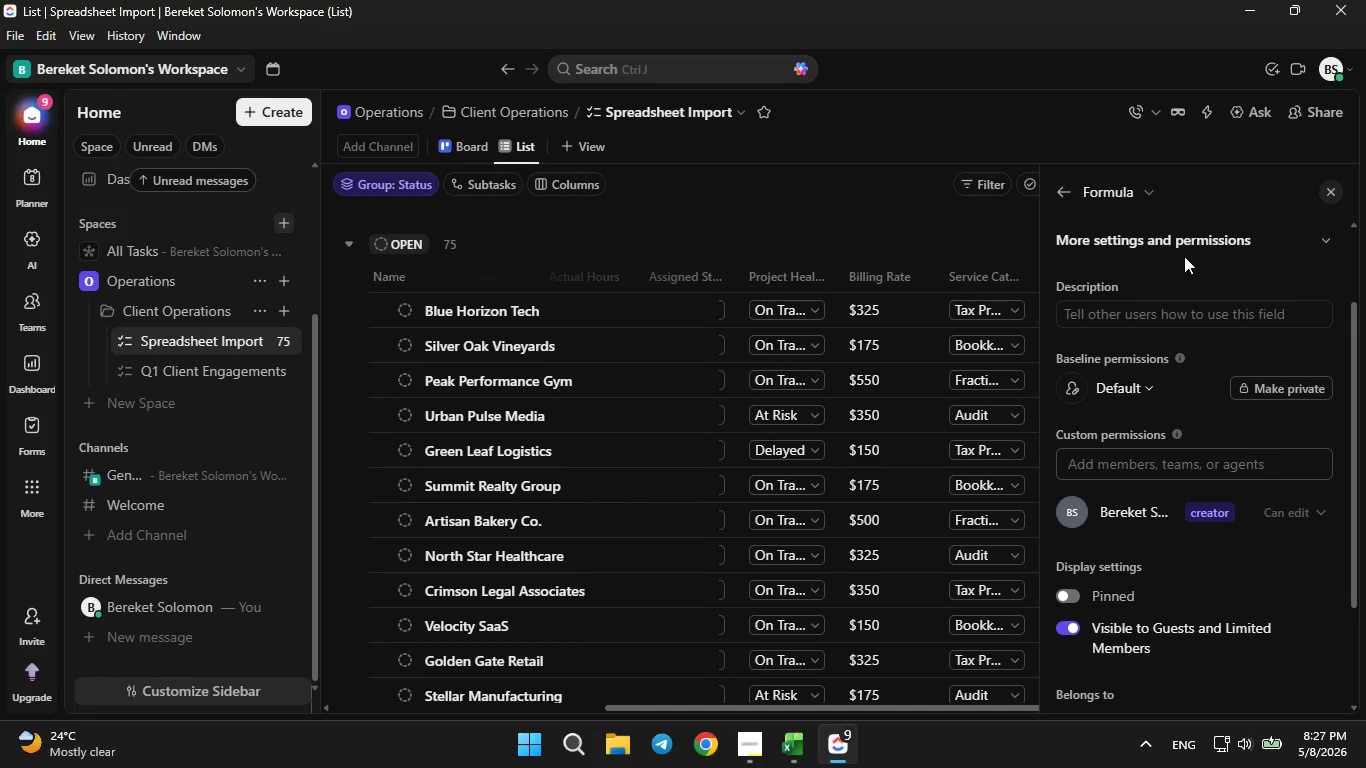 
left_click([1185, 241])
 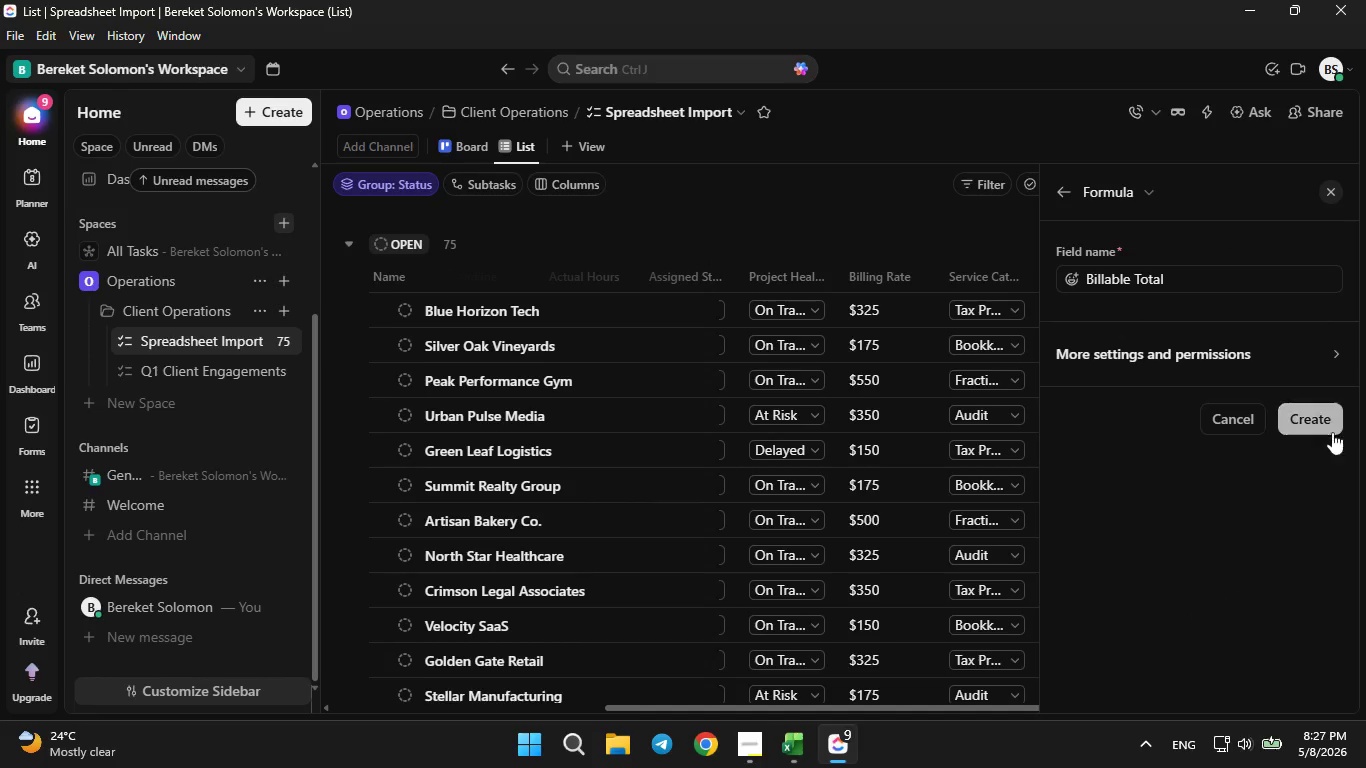 
double_click([1316, 404])
 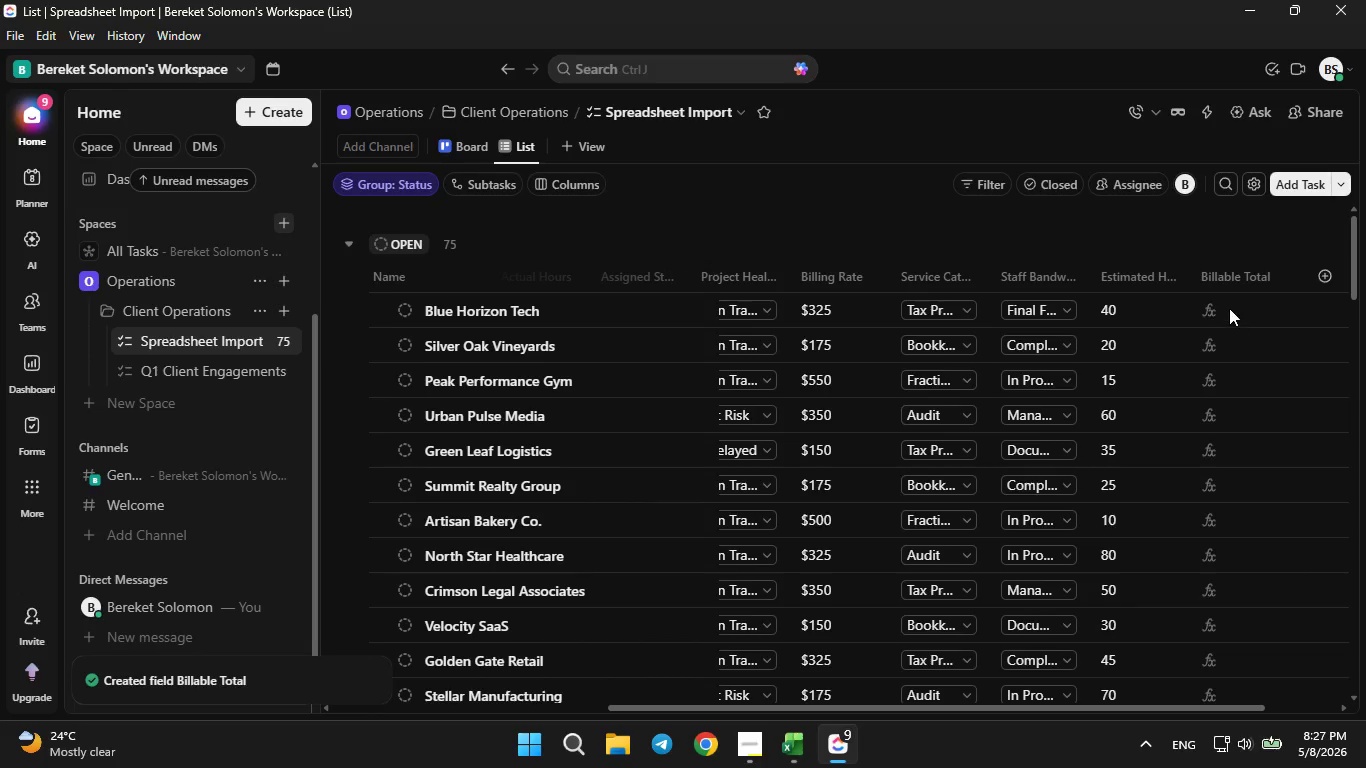 
left_click([1215, 278])
 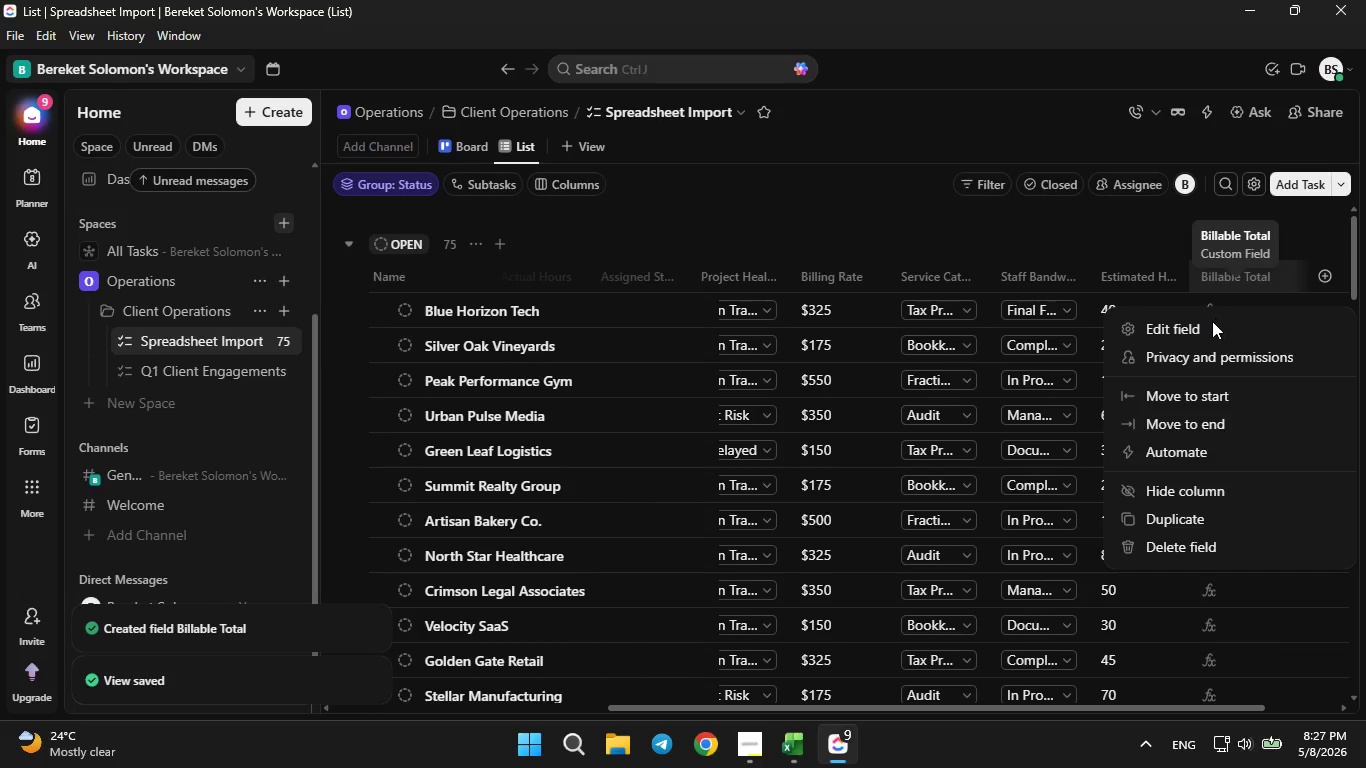 
left_click([1206, 322])
 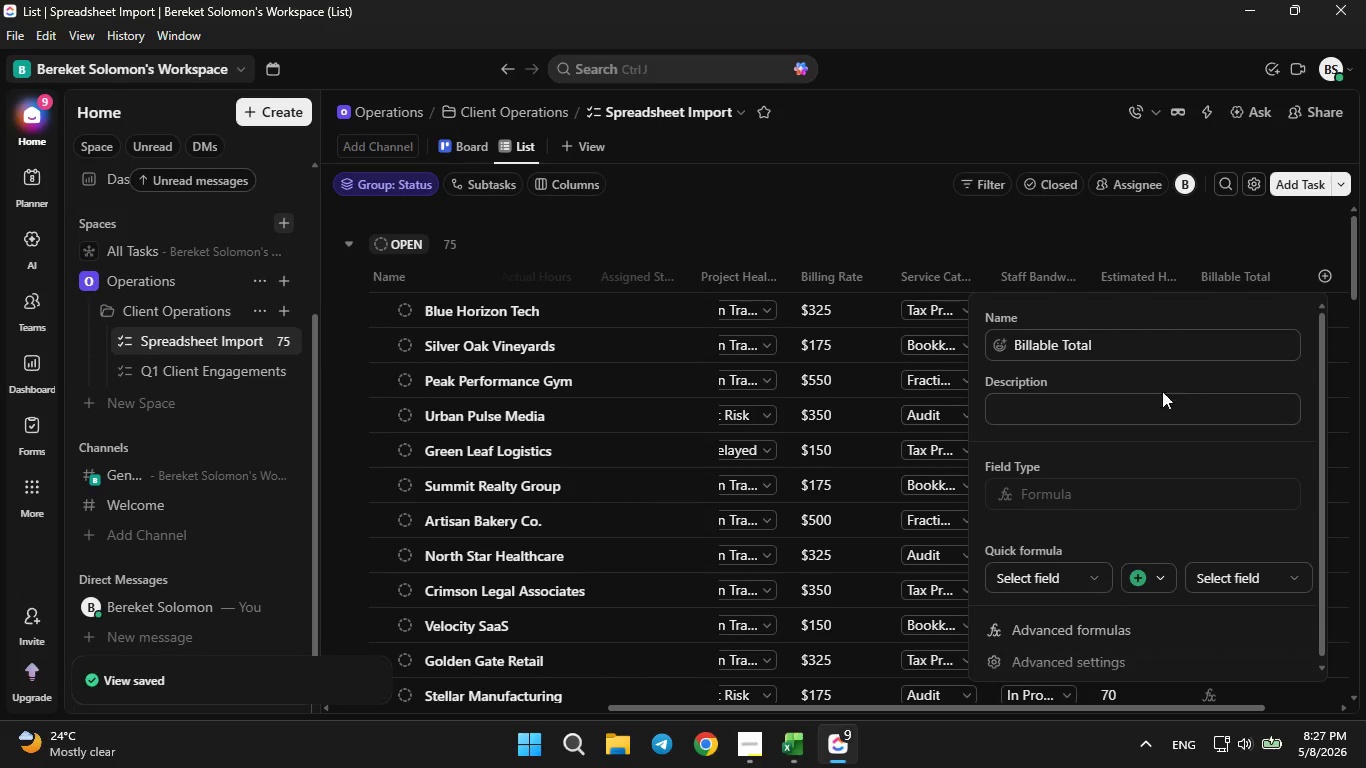 
left_click([1069, 576])
 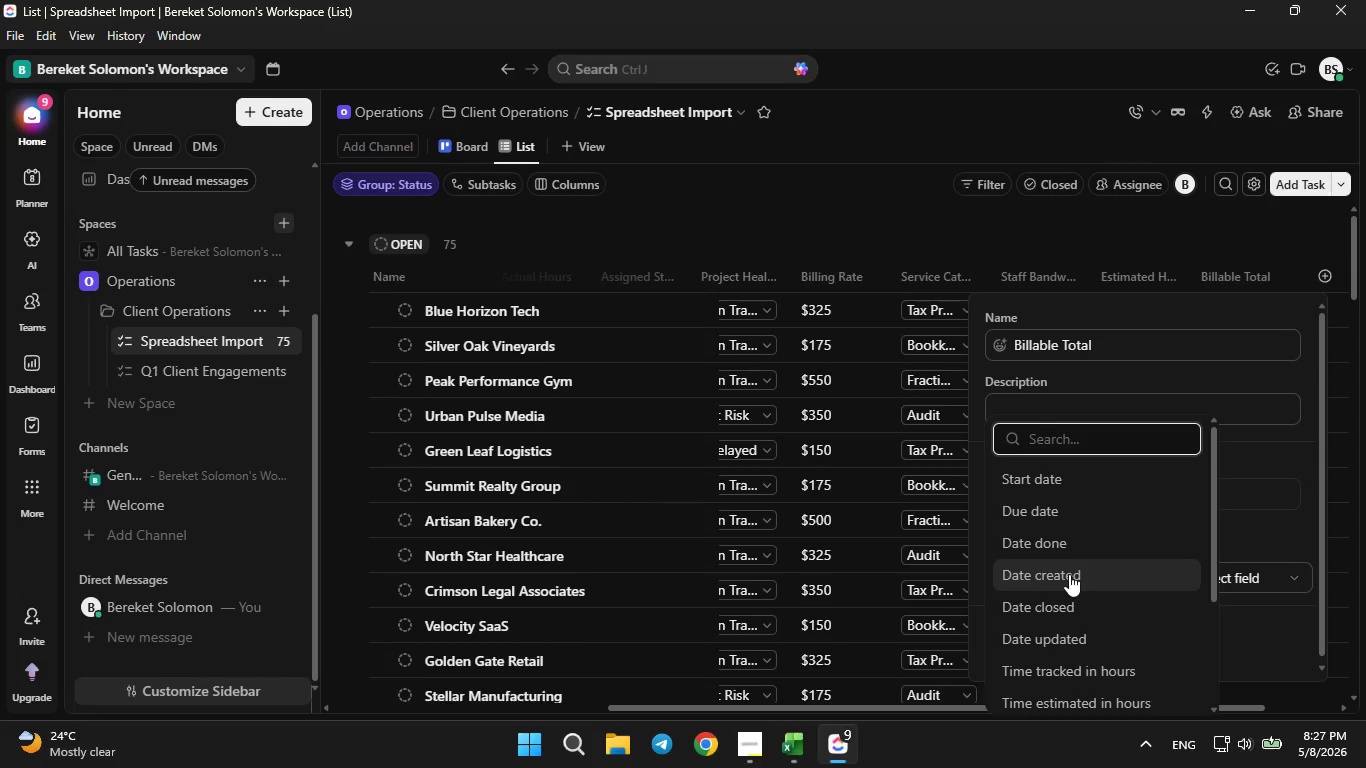 
scroll: coordinate [1069, 574], scroll_direction: down, amount: 3.0
 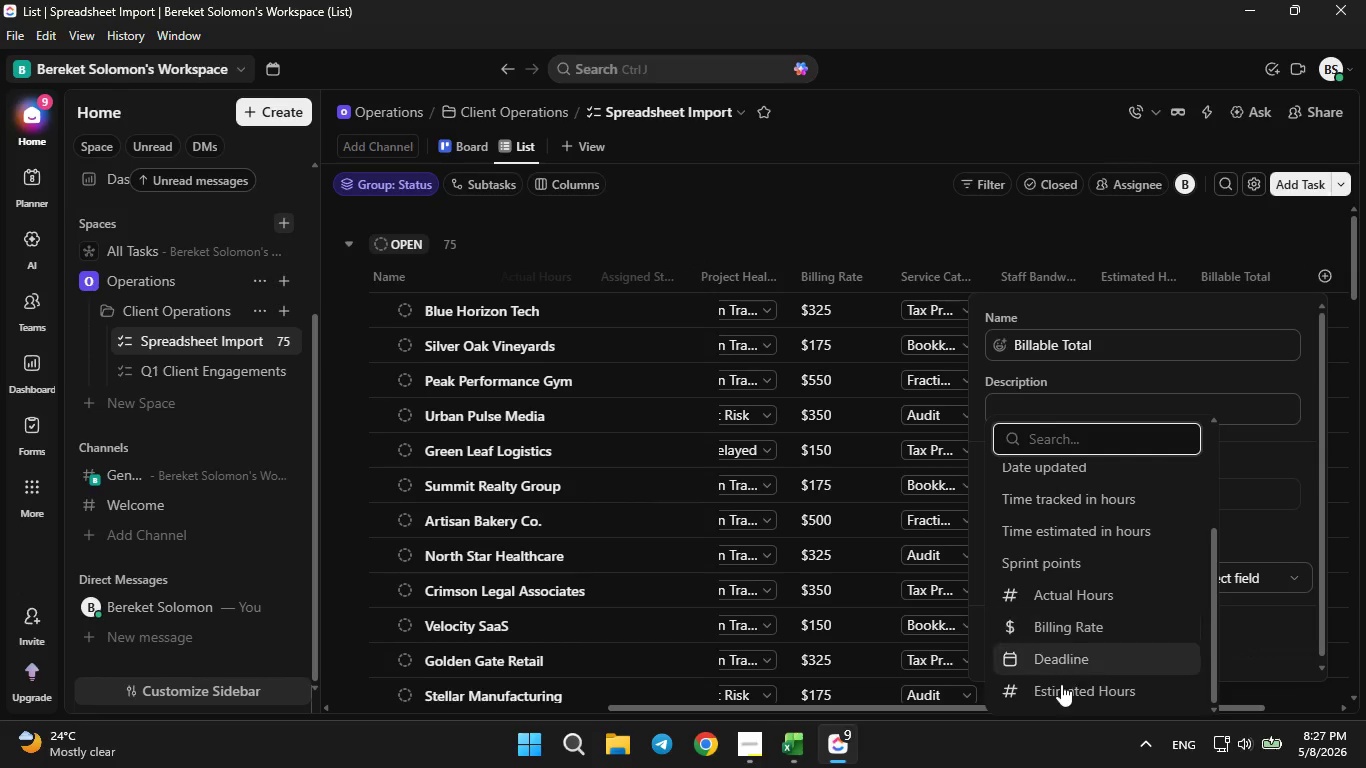 
left_click([1061, 688])
 